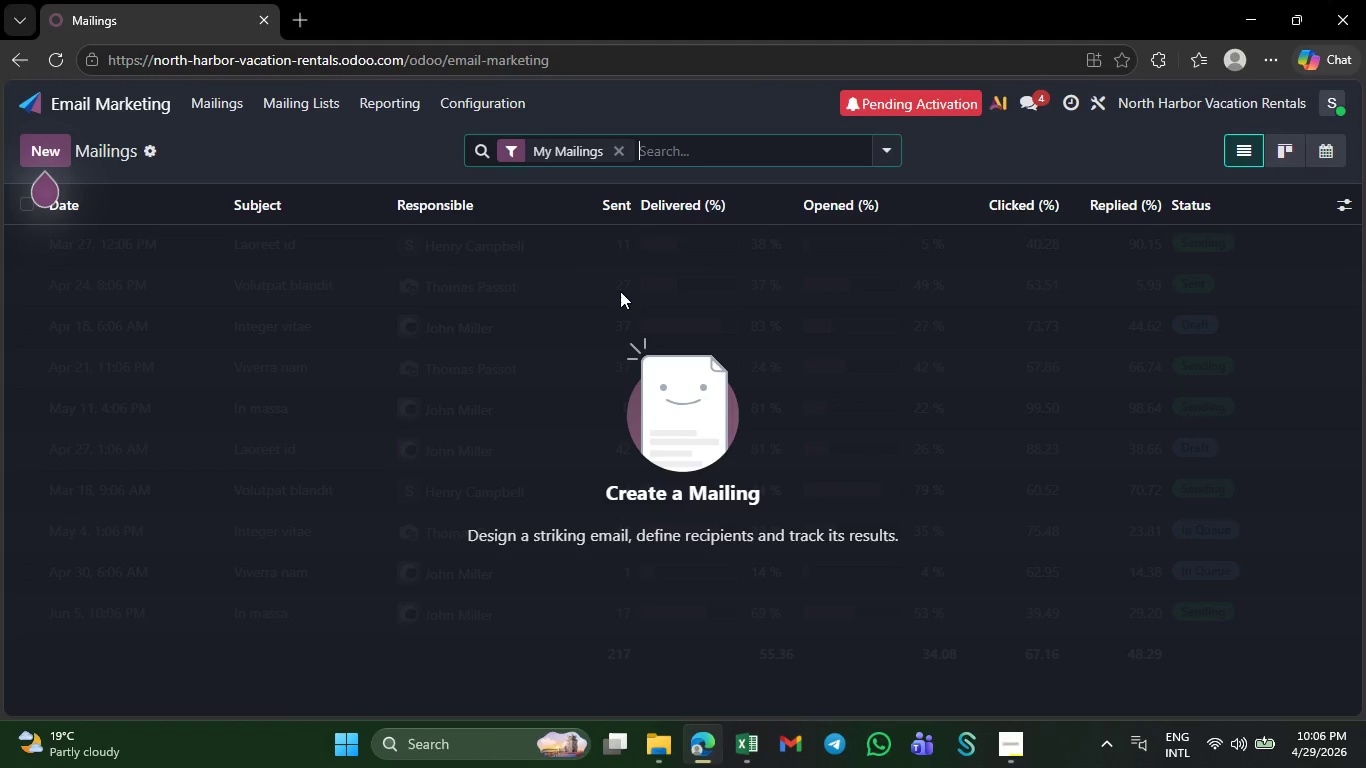 
wait(26.97)
 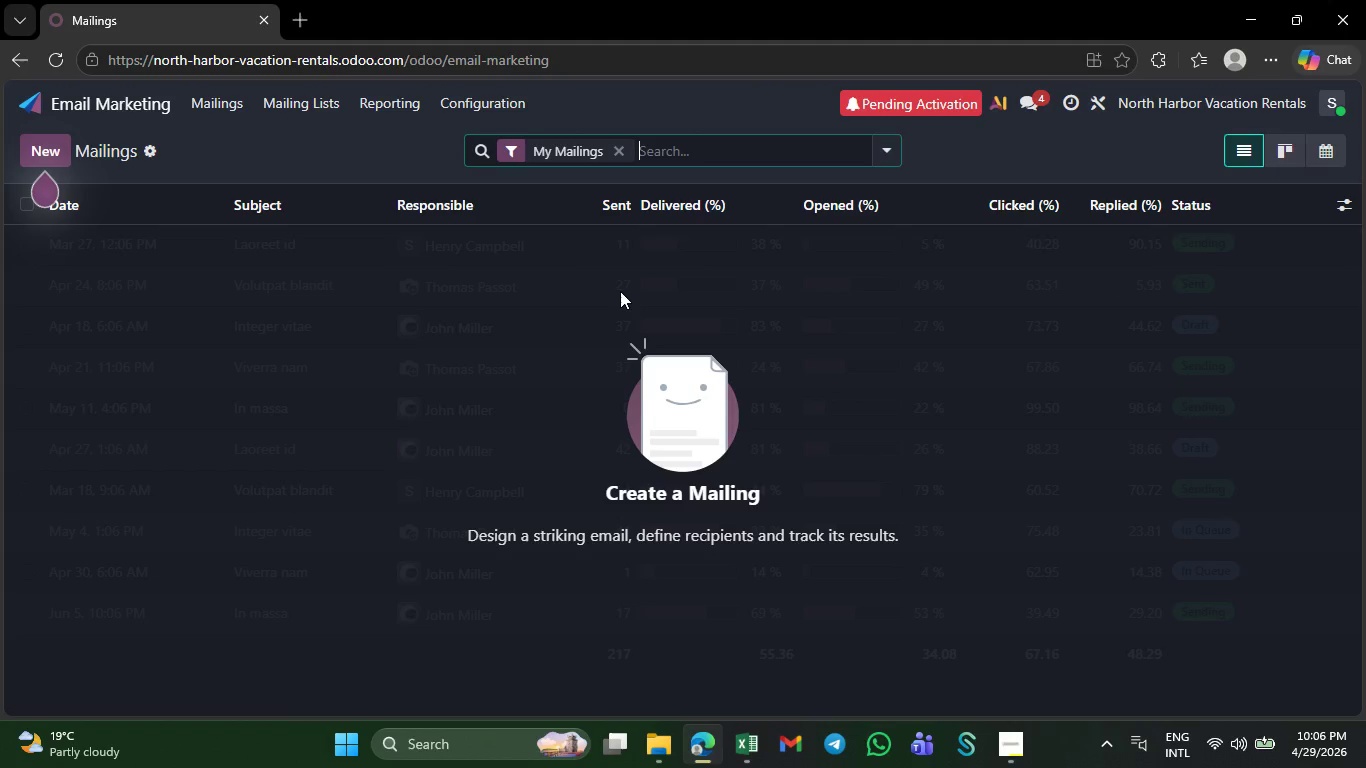 
left_click([99, 108])
 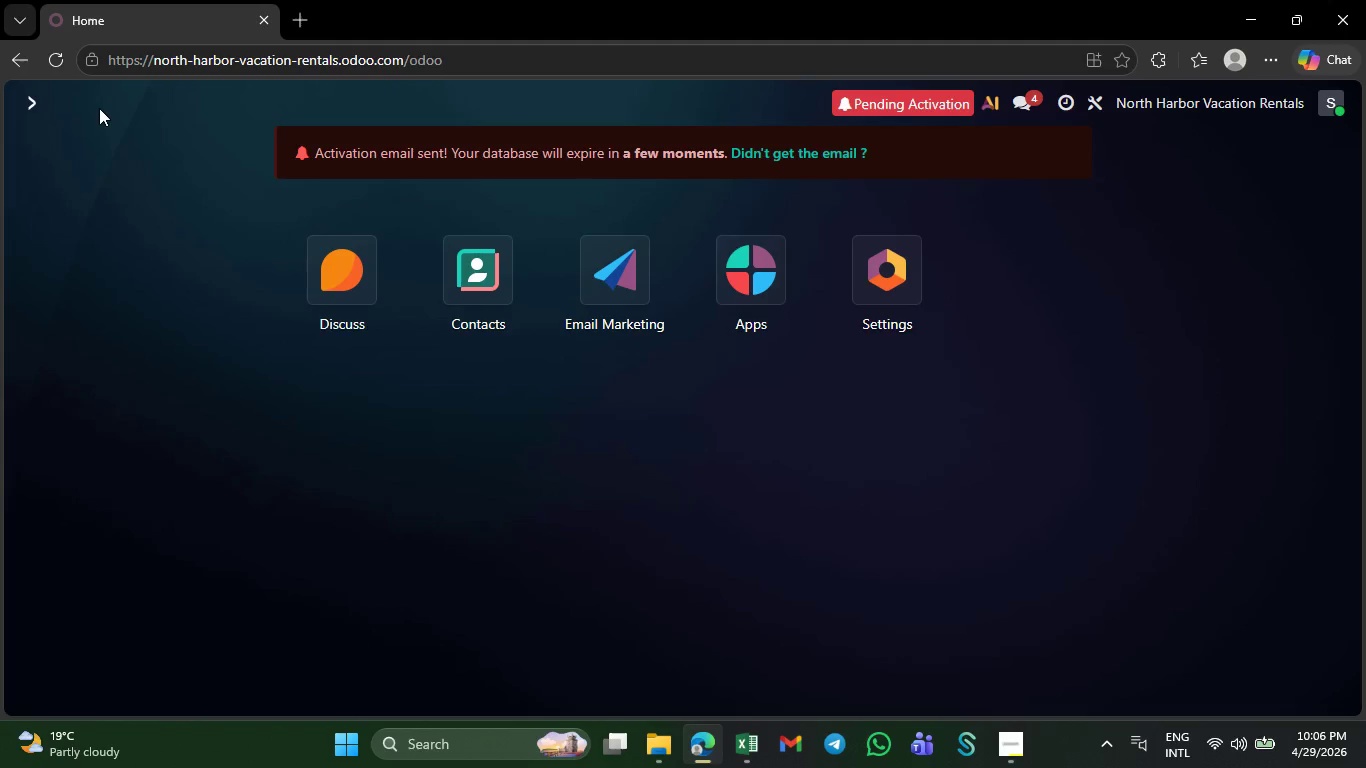 
wait(16.84)
 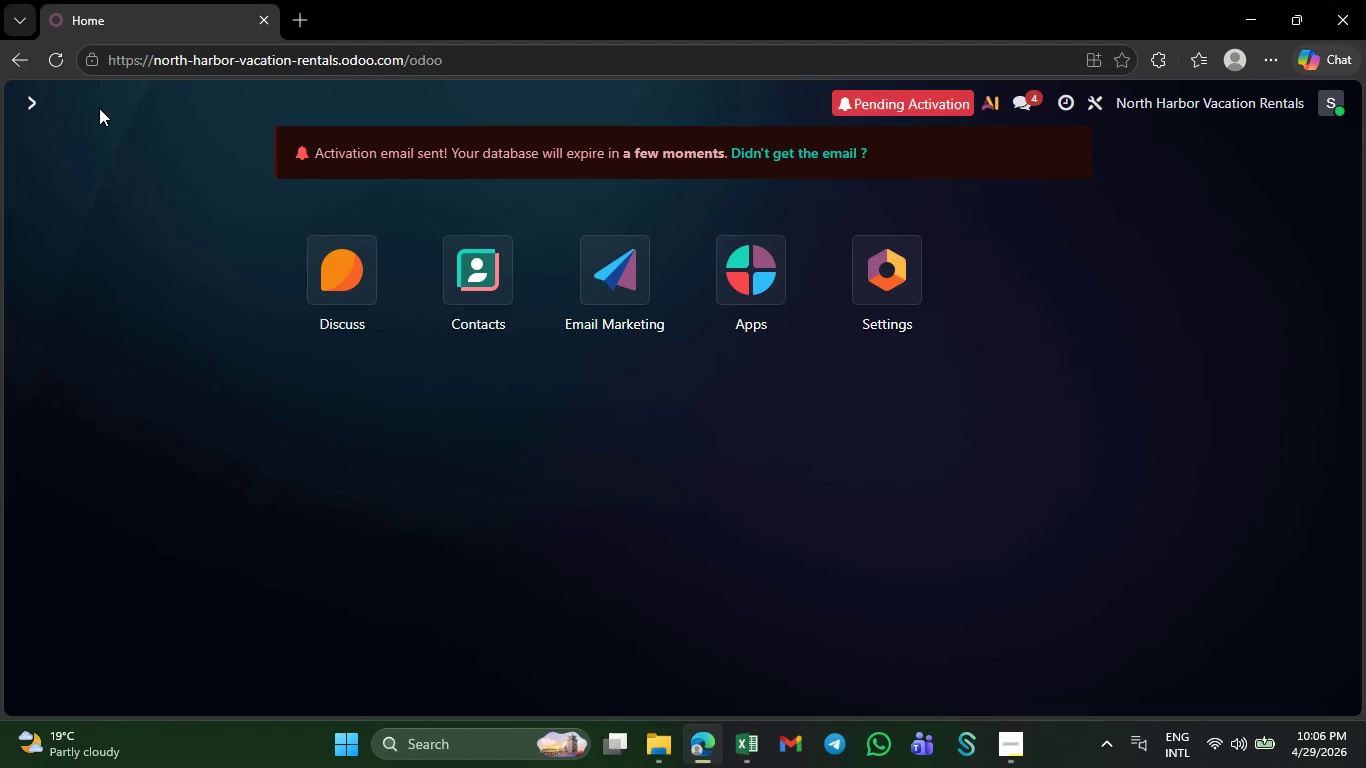 
left_click([748, 294])
 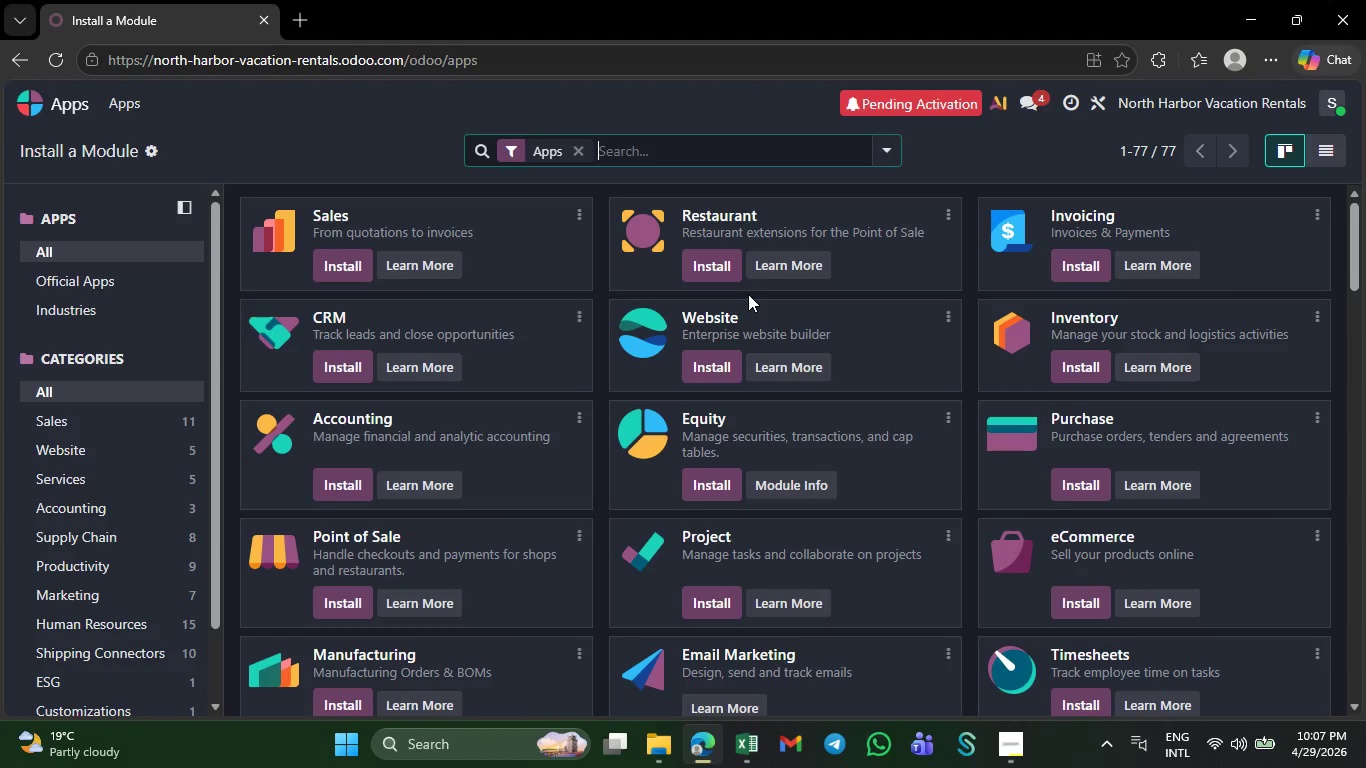 
wait(32.89)
 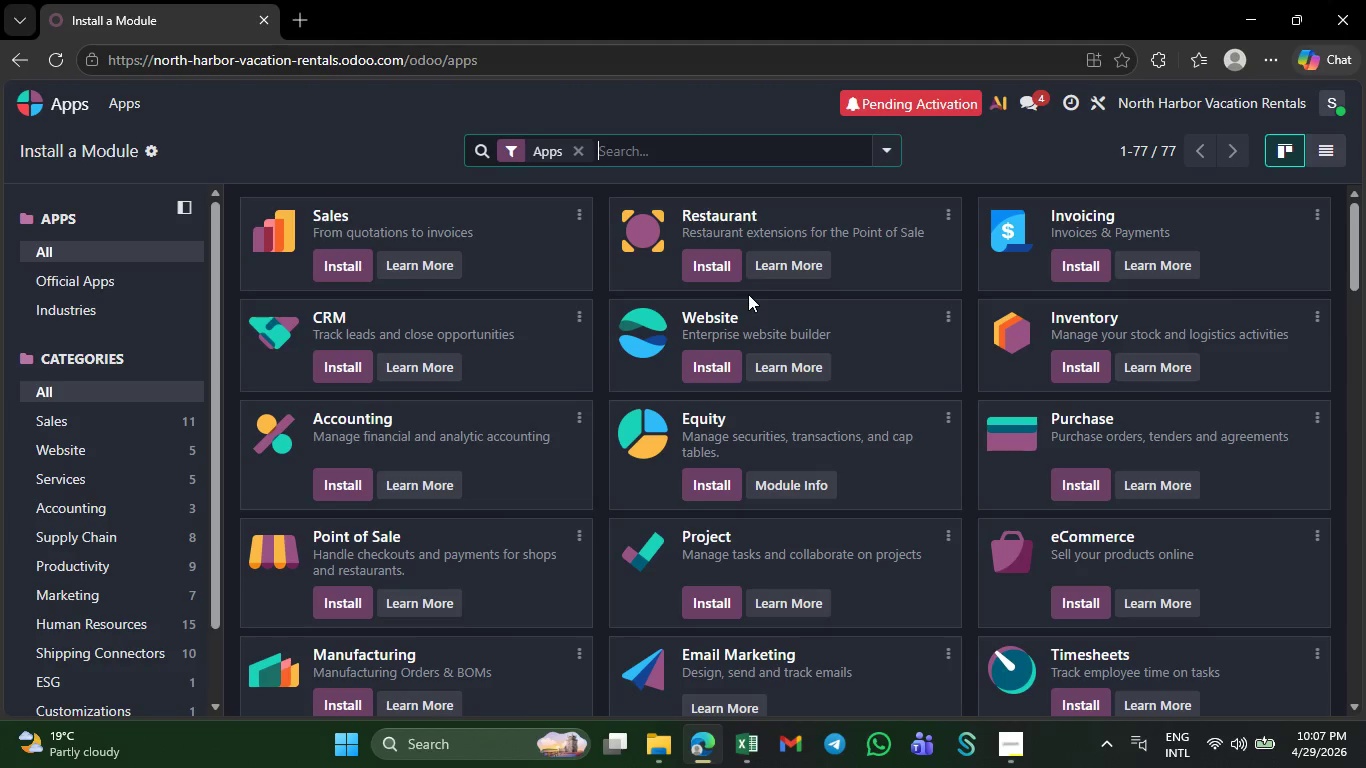 
type(market au)
key(Backspace)
key(Backspace)
key(NumpadEnter)
 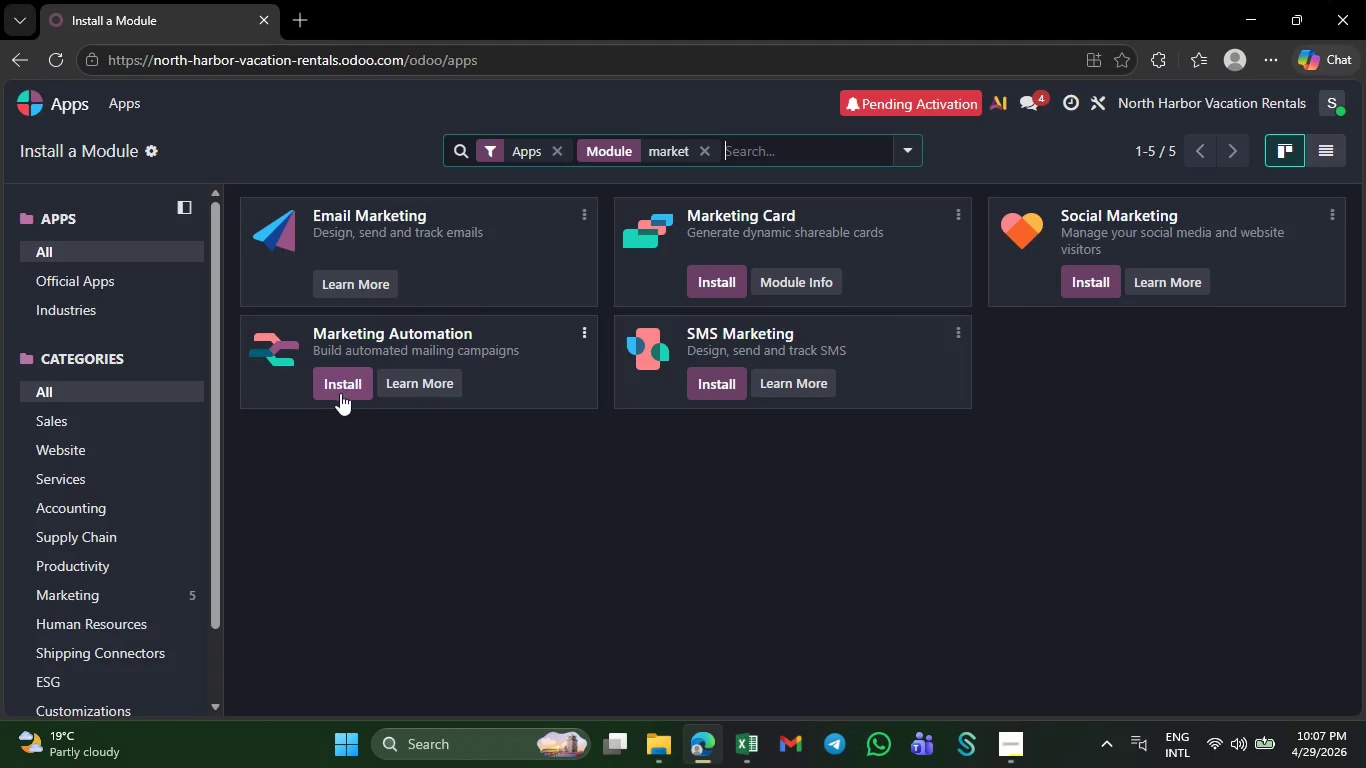 
left_click([350, 369])
 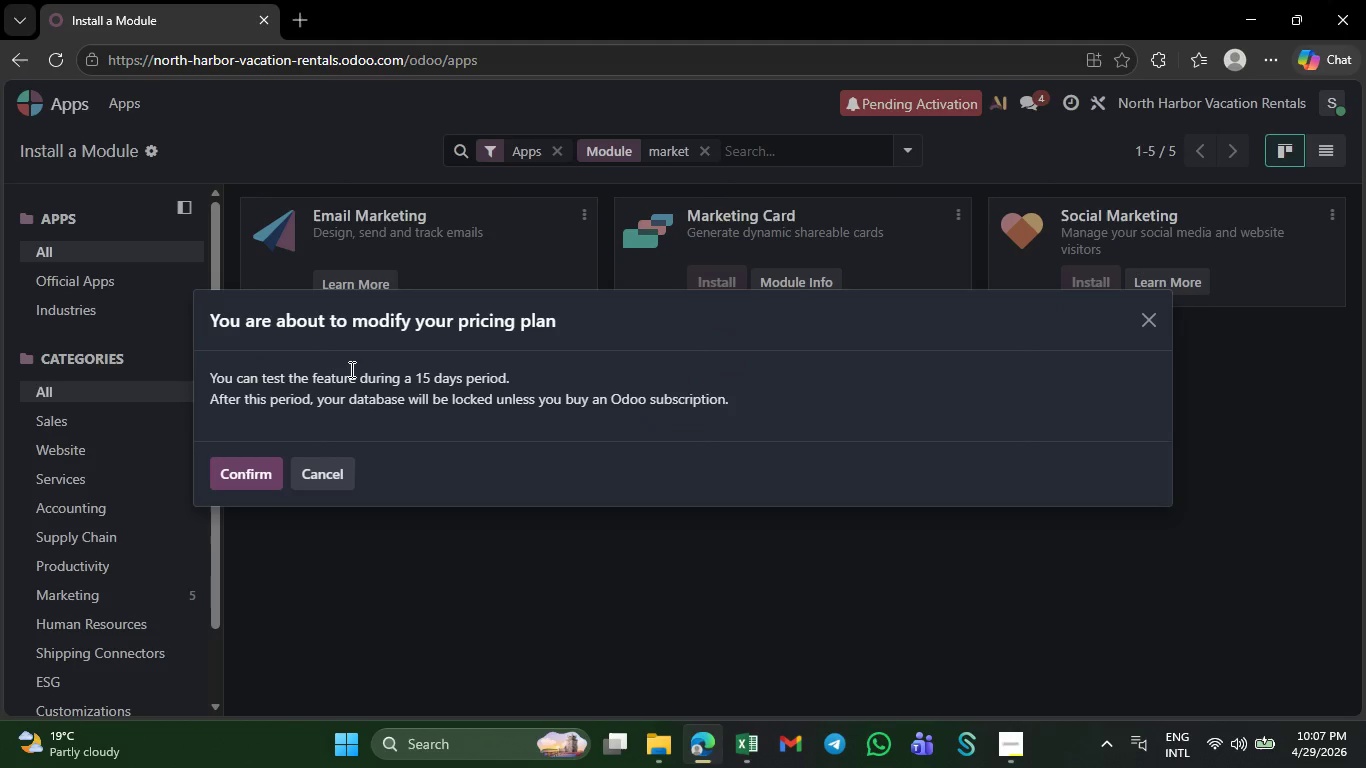 
wait(24.08)
 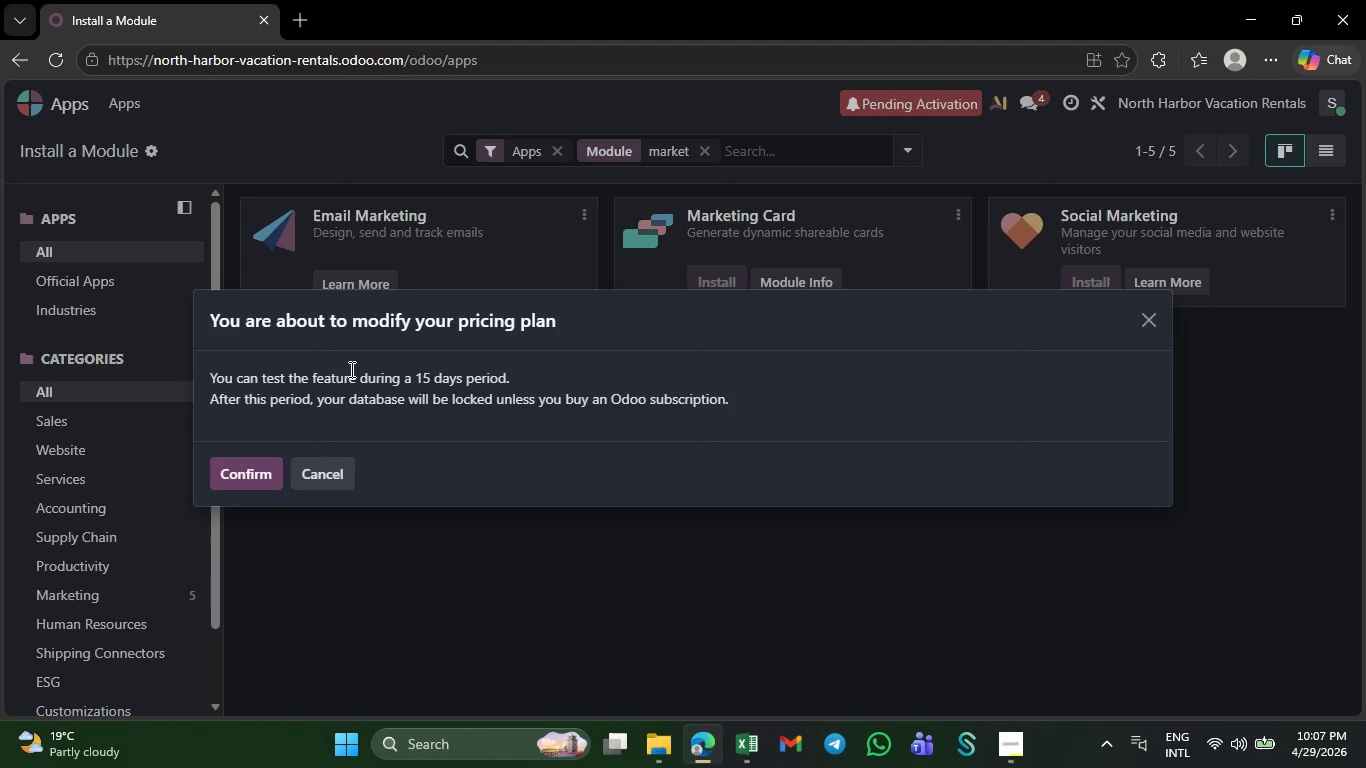 
left_click([251, 467])
 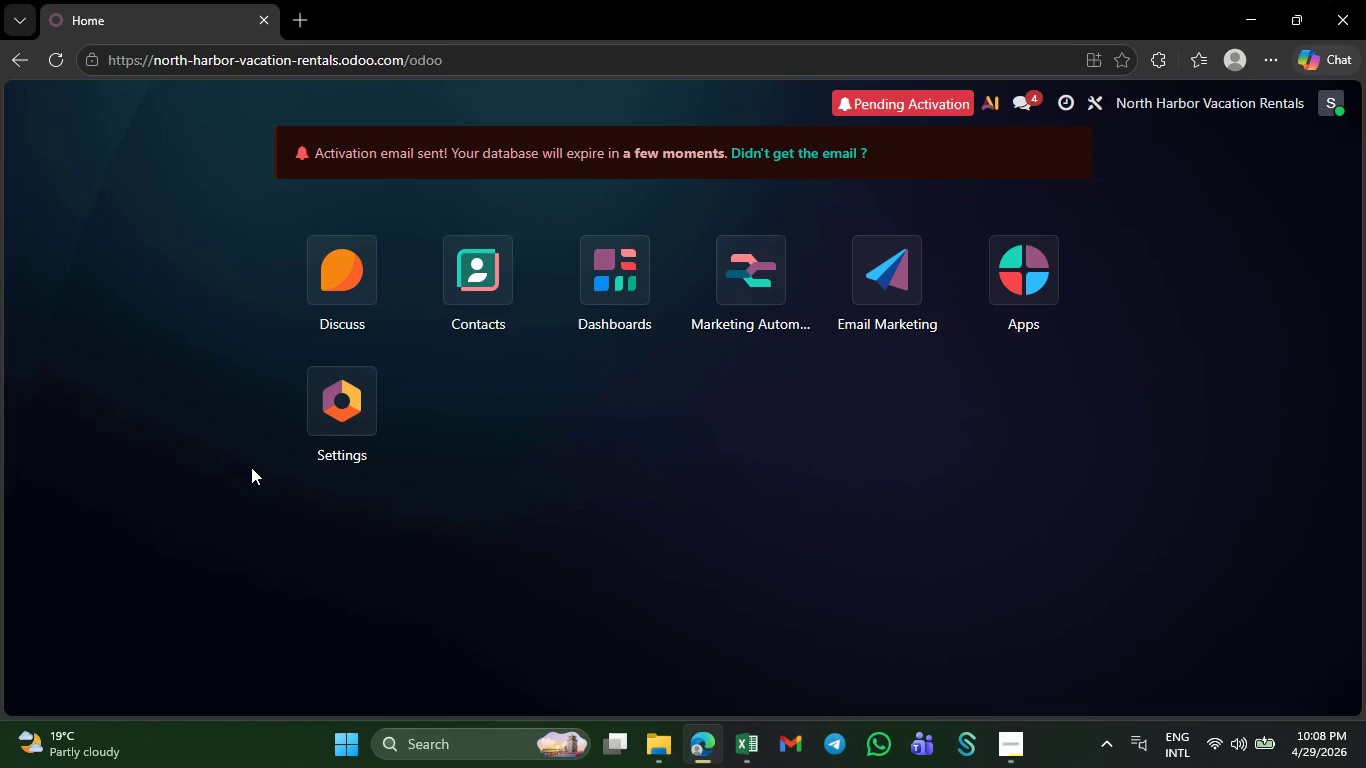 
wait(28.64)
 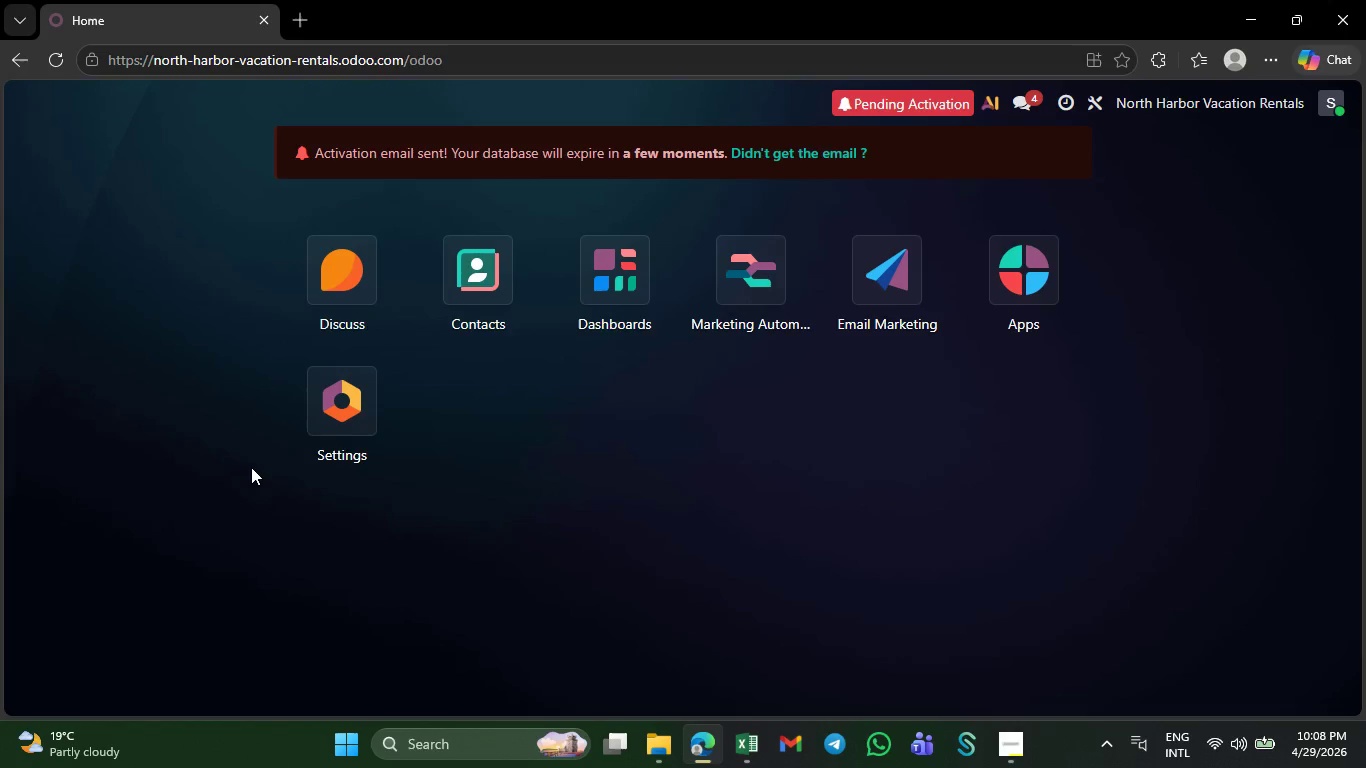 
left_click([743, 295])
 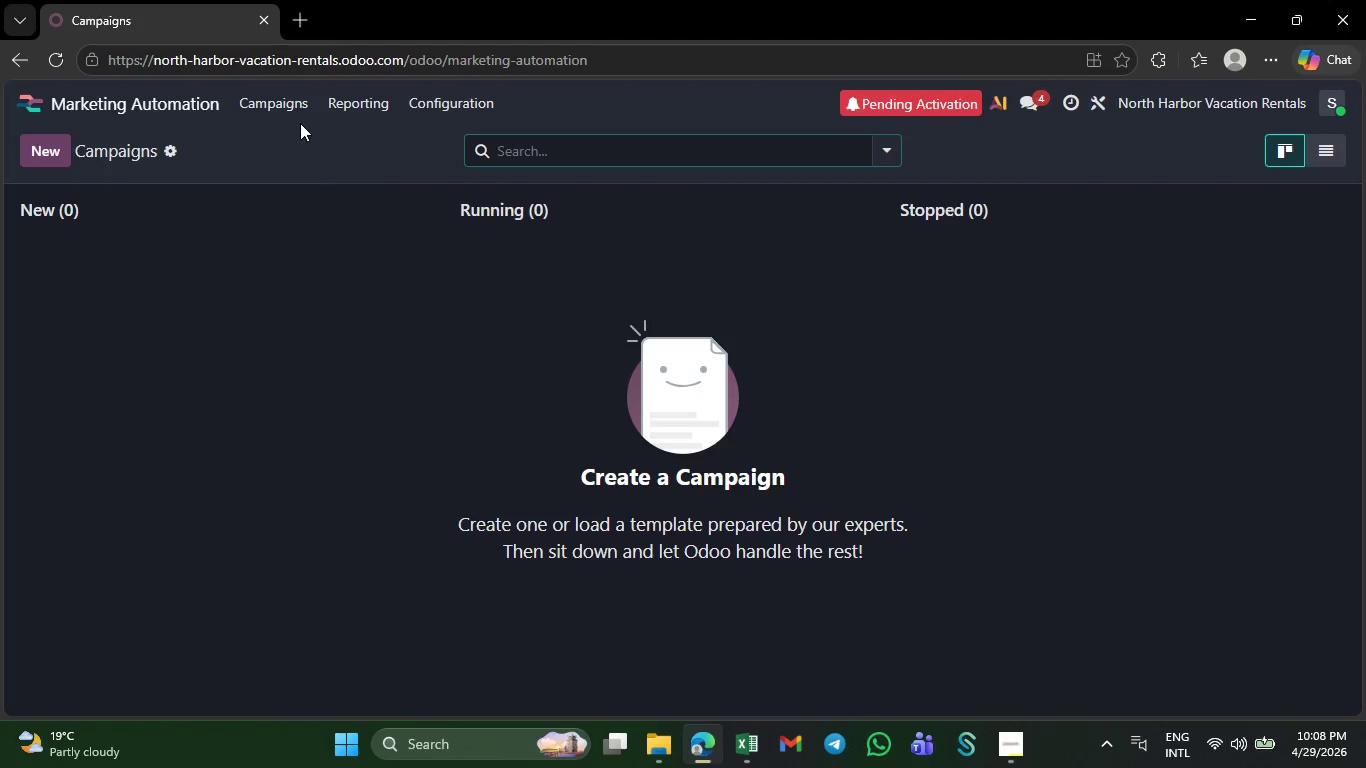 
left_click([279, 105])
 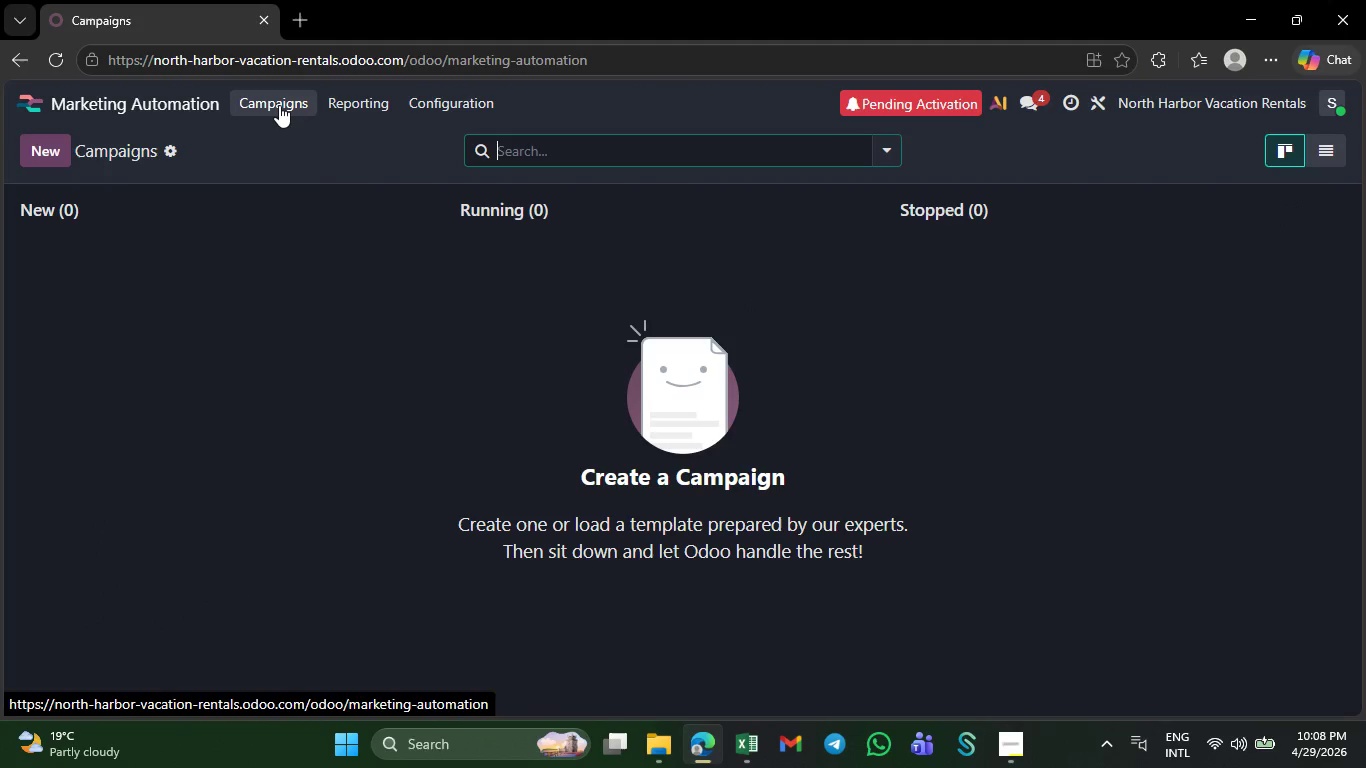 
wait(8.81)
 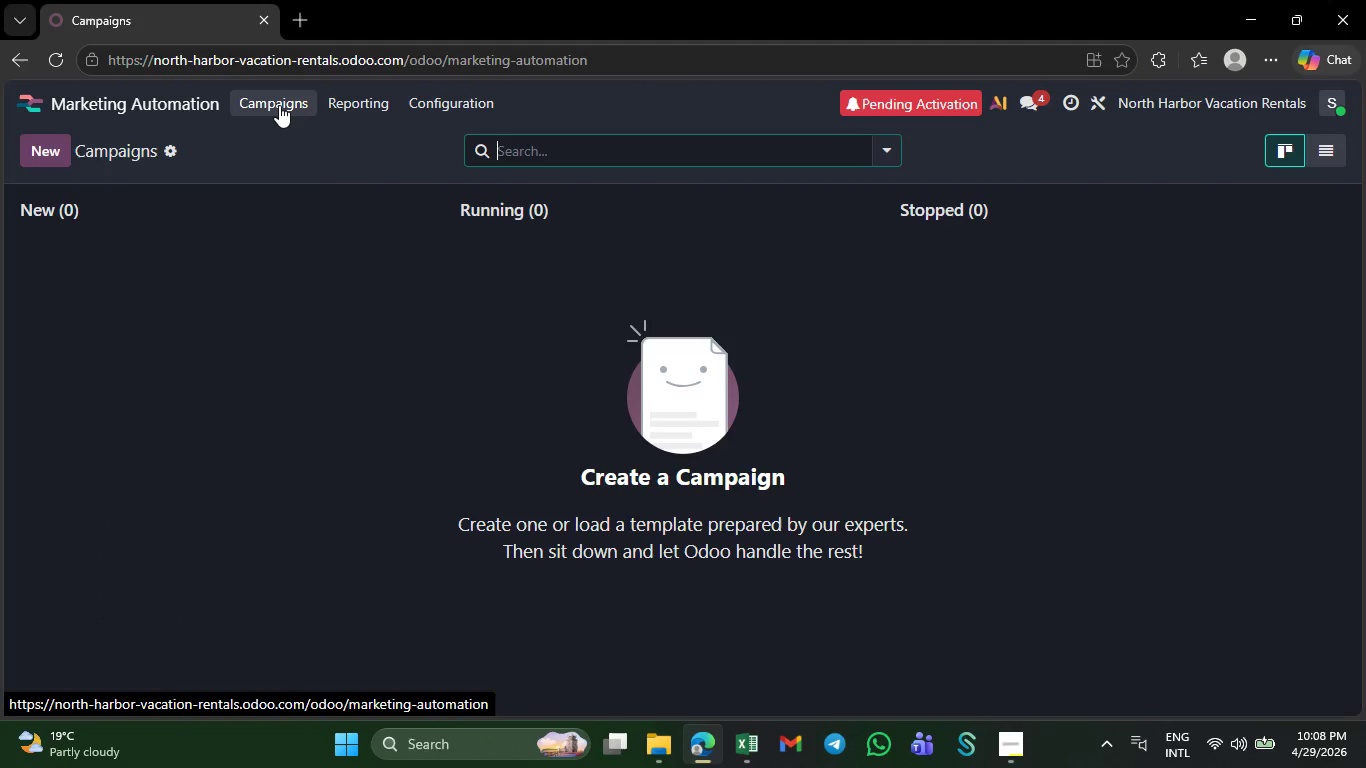 
left_click([172, 145])
 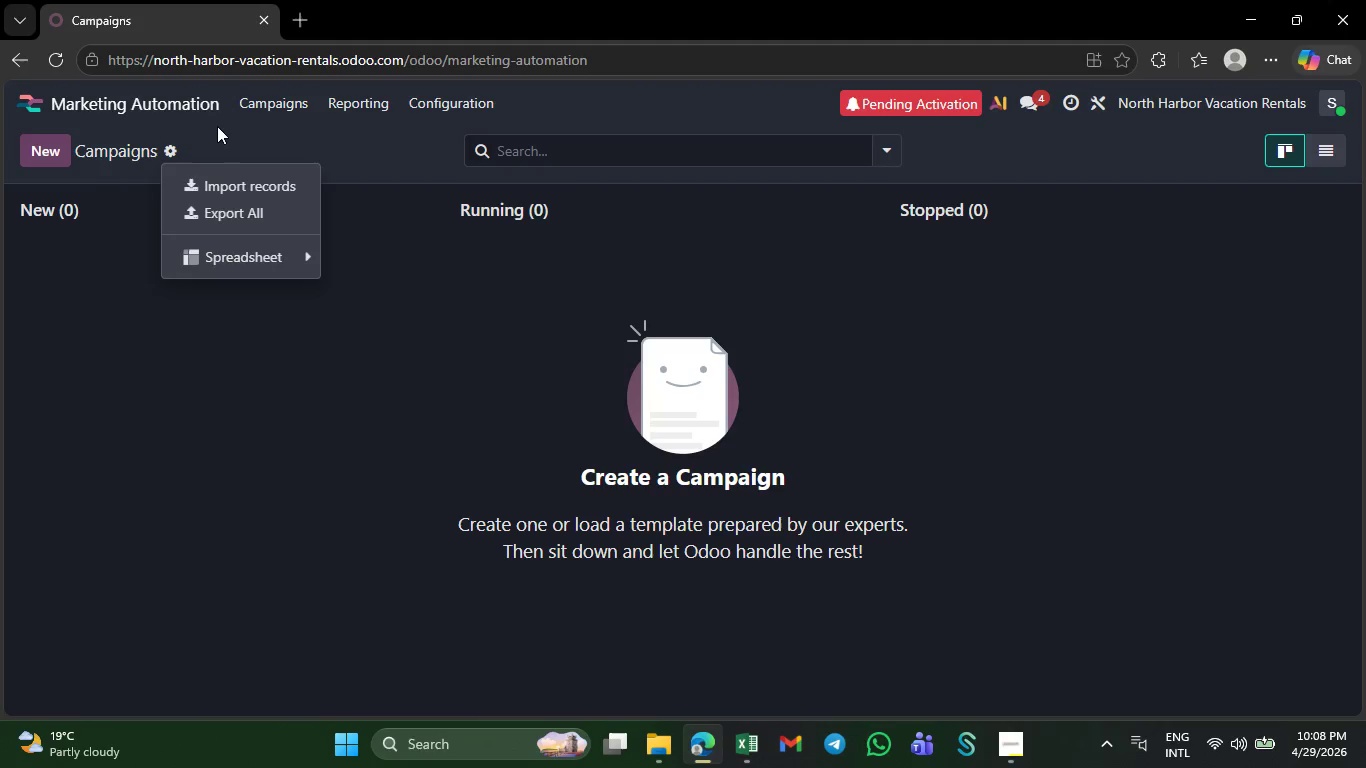 
left_click([218, 126])
 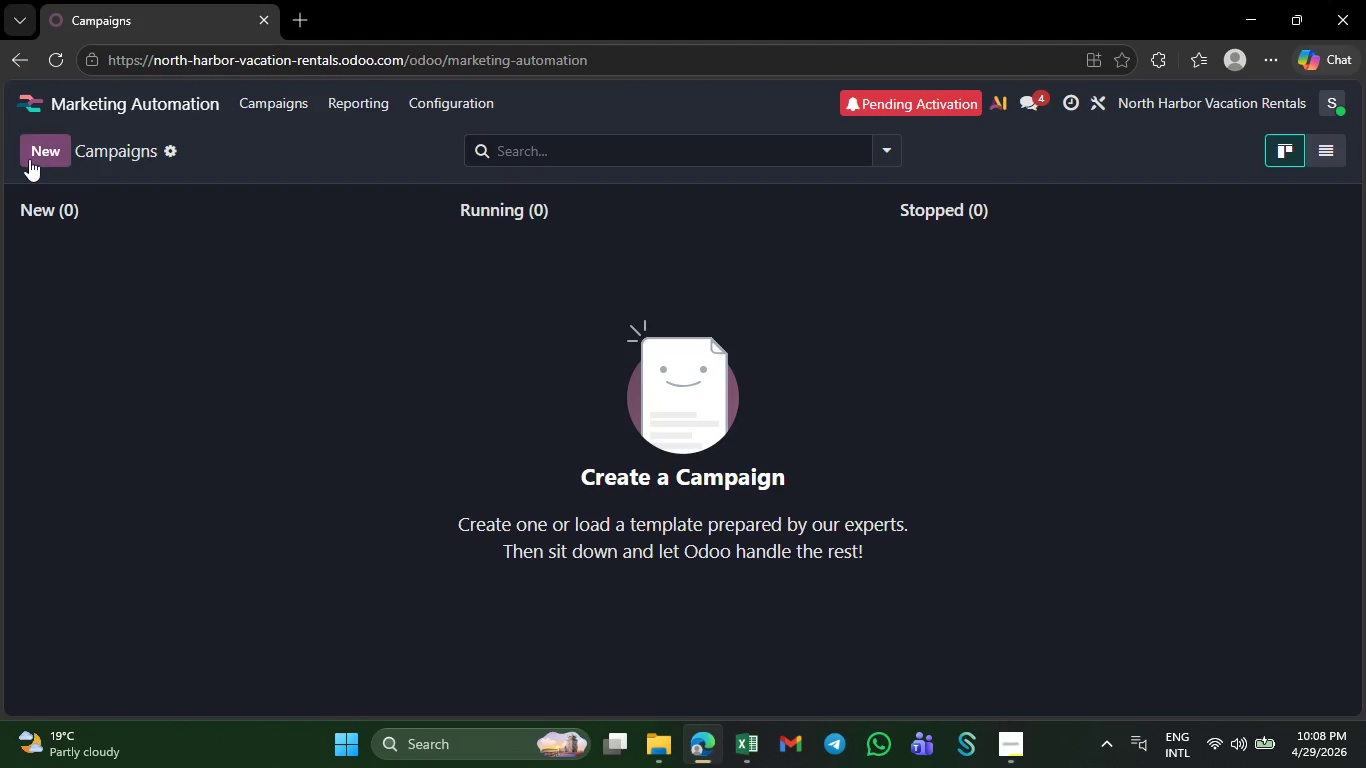 
left_click([31, 159])
 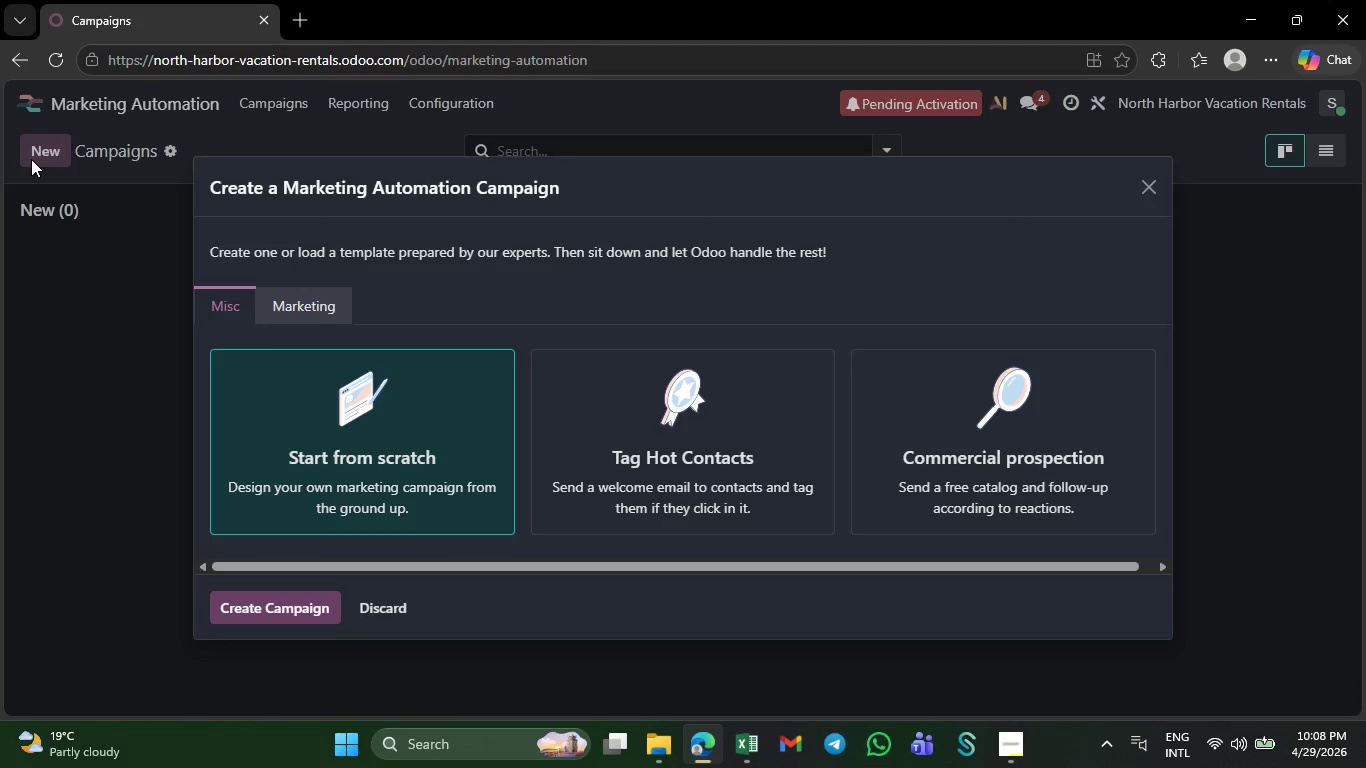 
wait(8.56)
 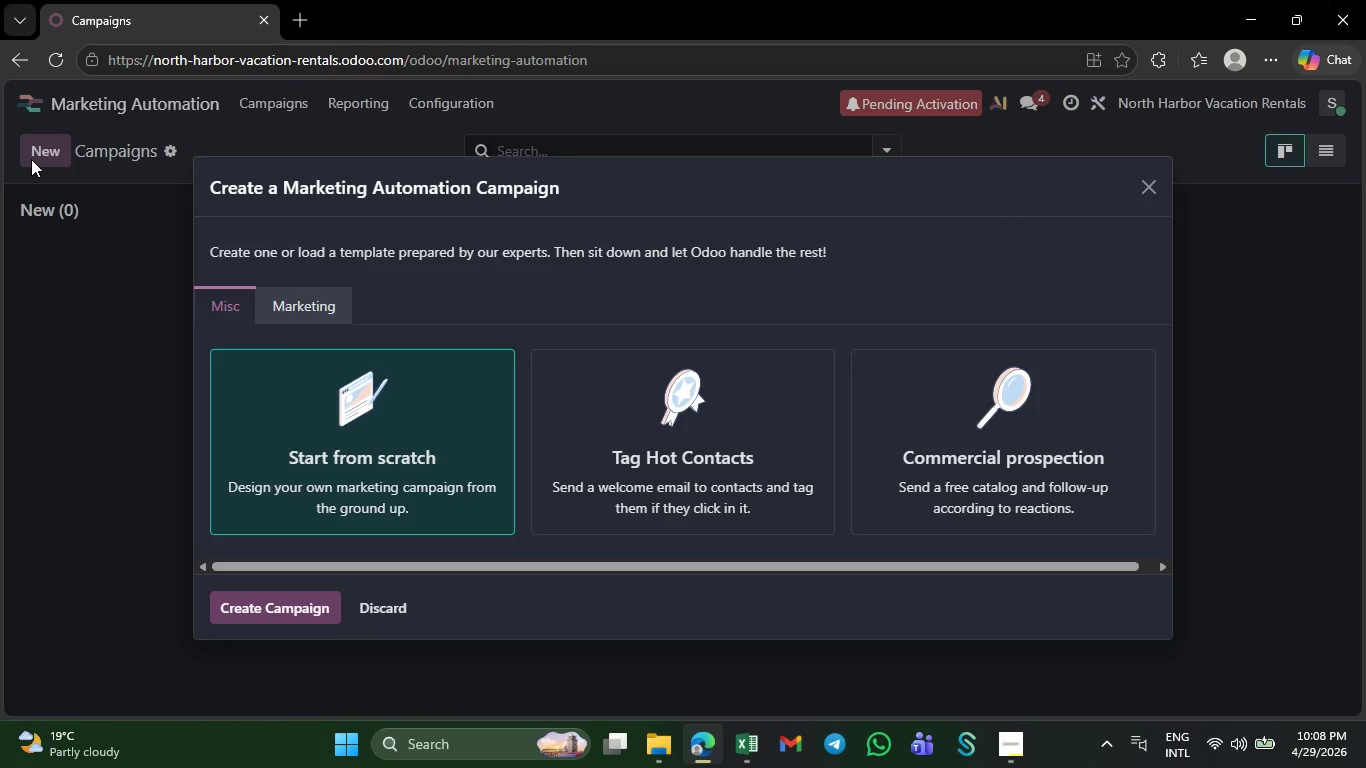 
left_click([232, 608])
 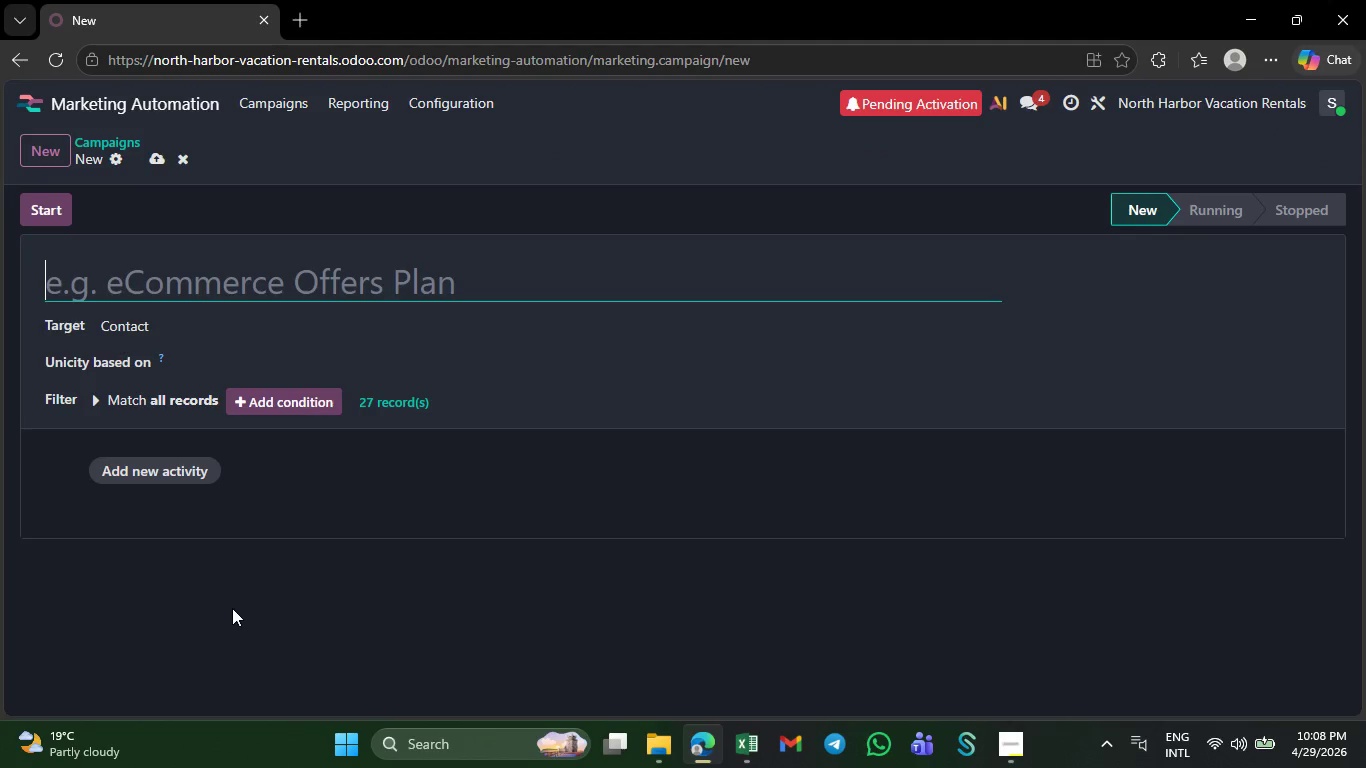 
type(Ownw)
key(Backspace)
type(er )
 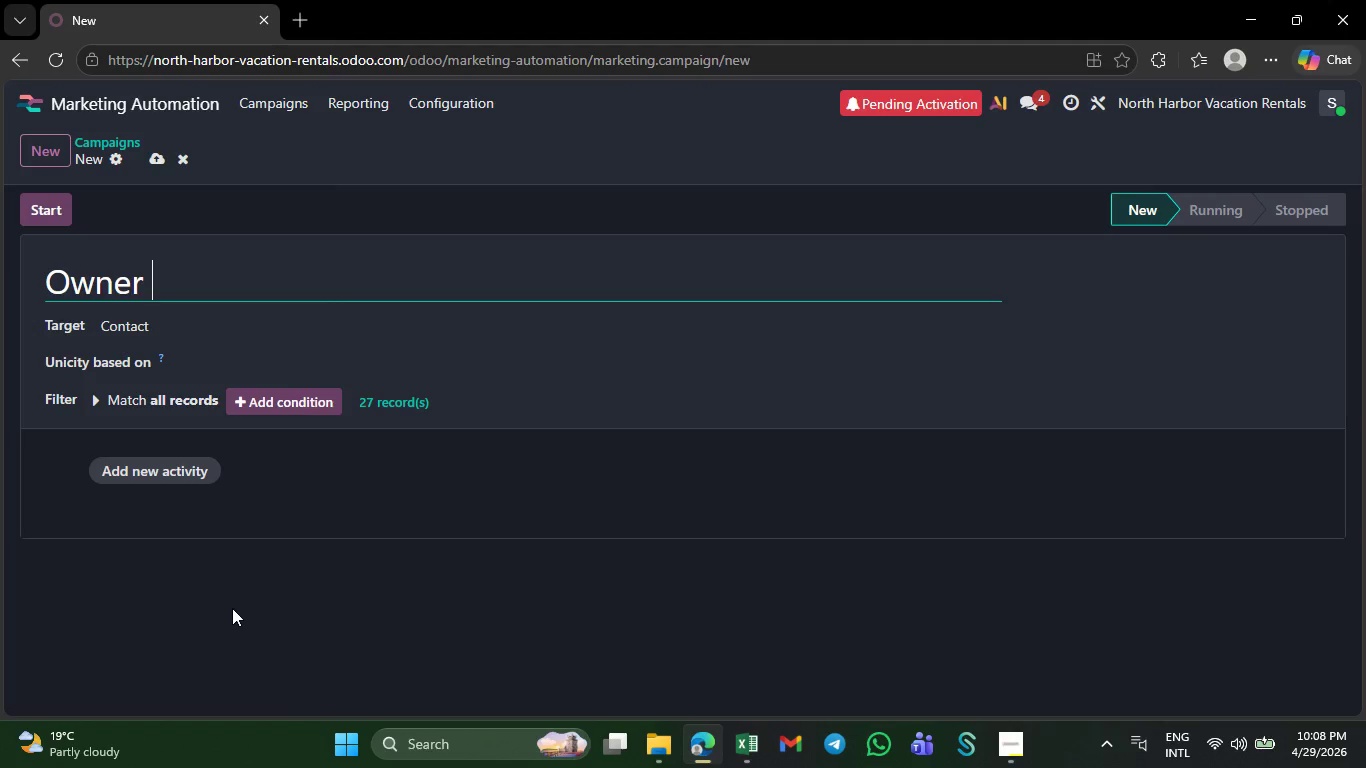 
type(Onboarding)
 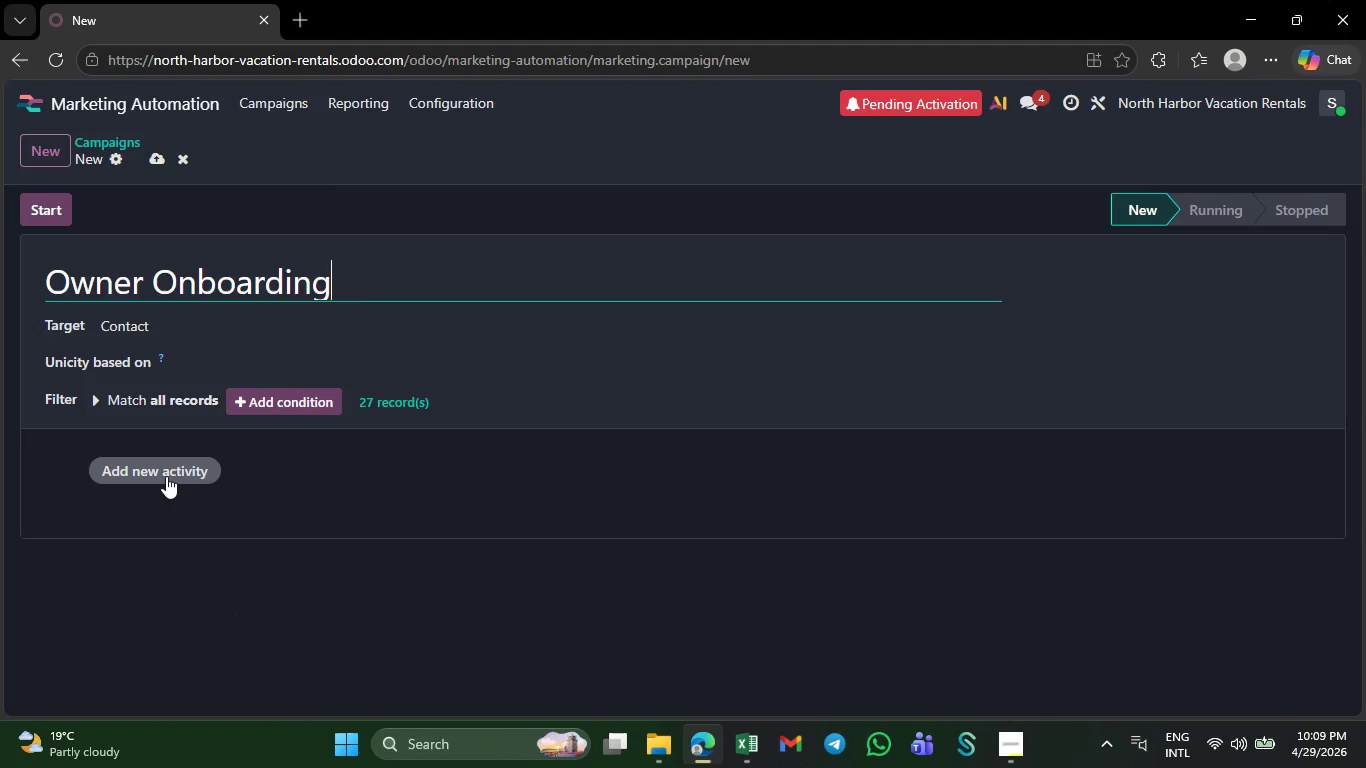 
wait(12.45)
 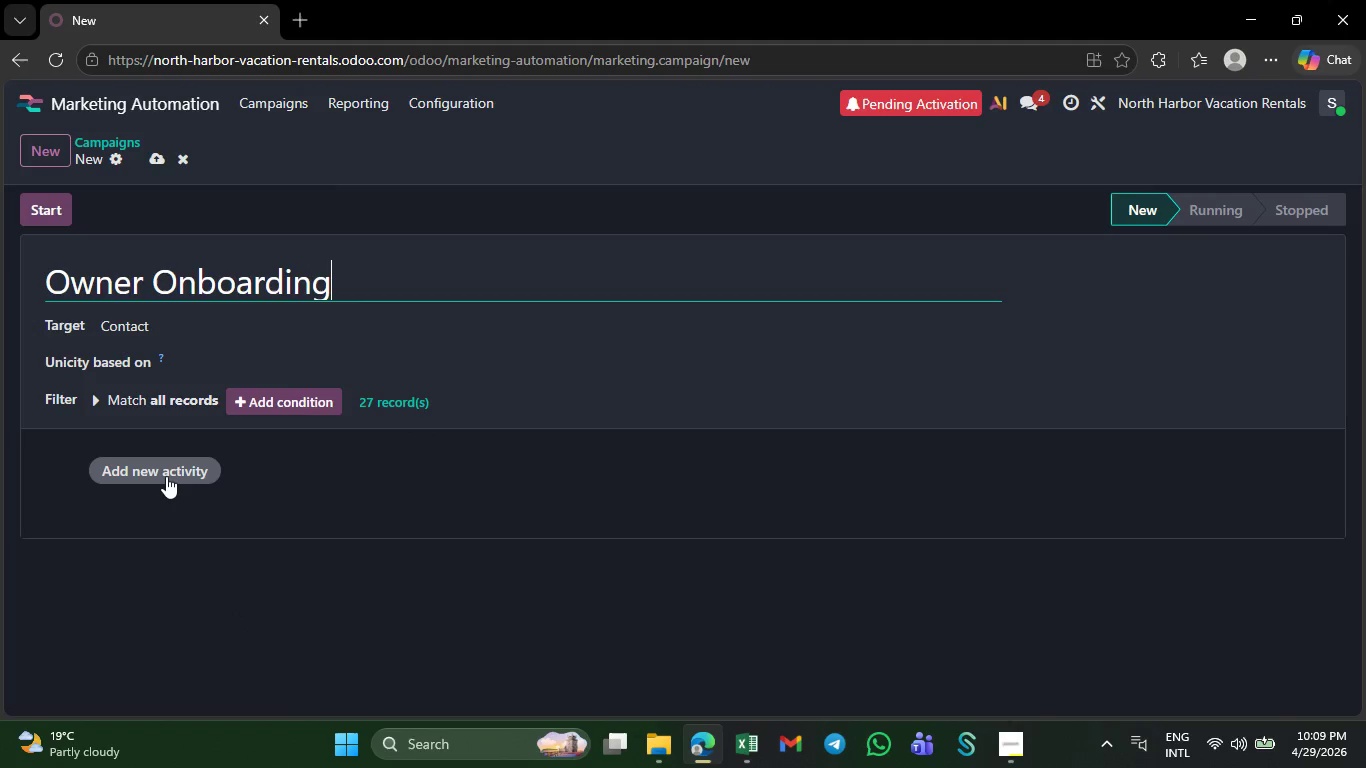 
left_click([207, 372])
 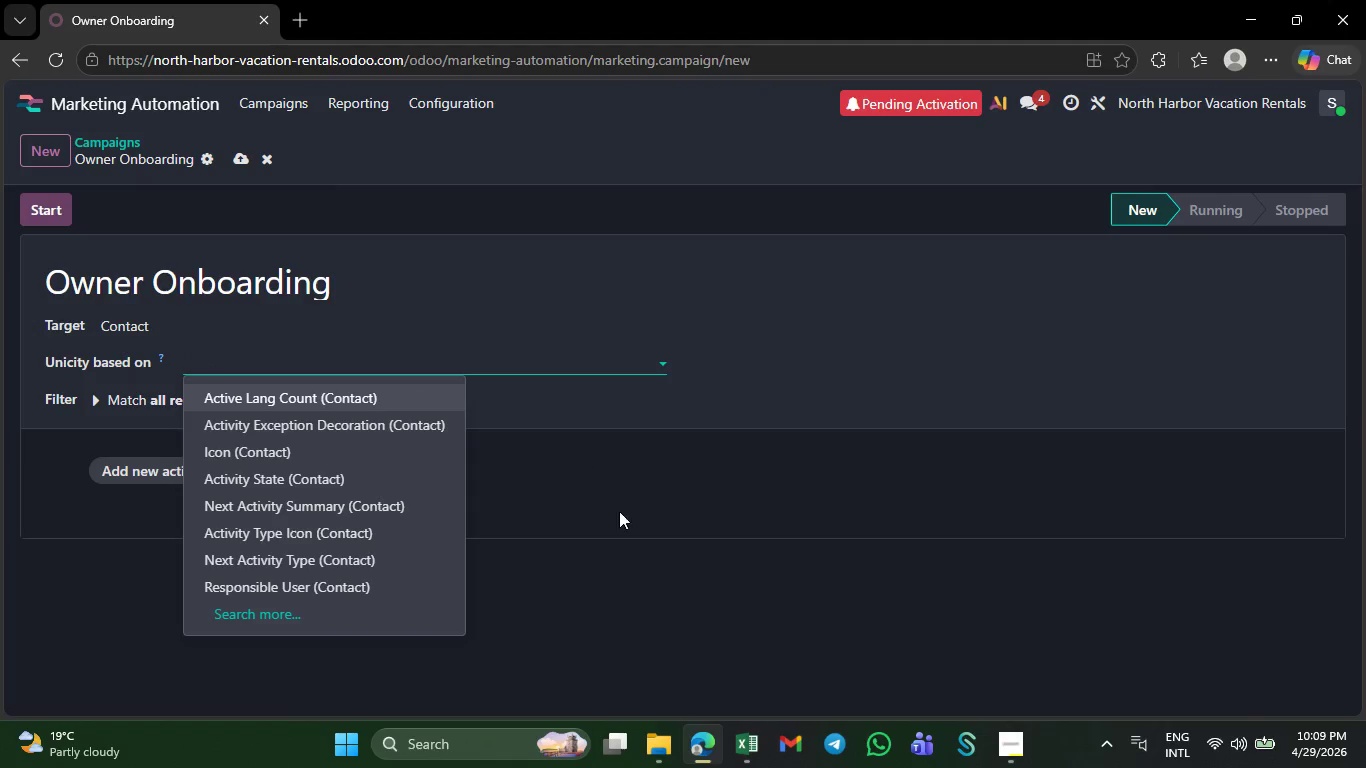 
left_click([566, 575])
 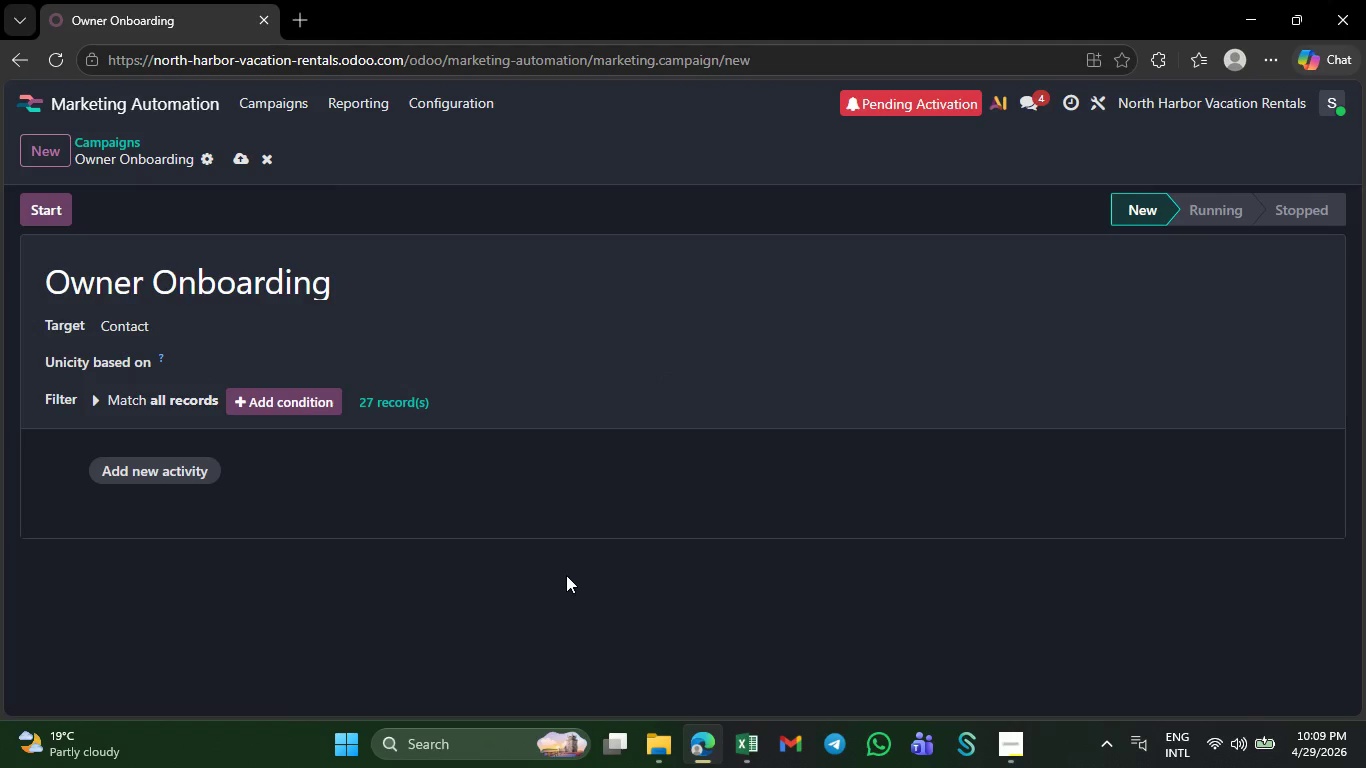 
wait(13.39)
 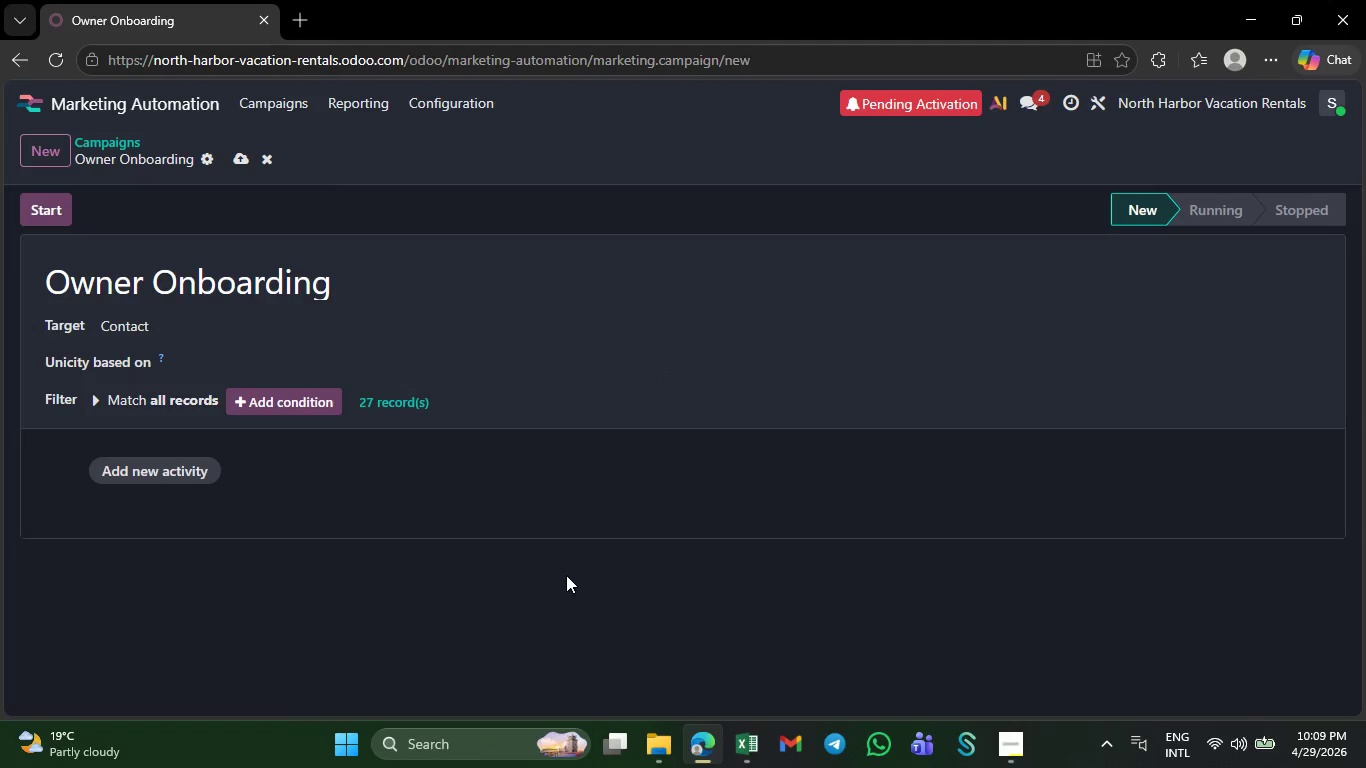 
left_click([210, 157])
 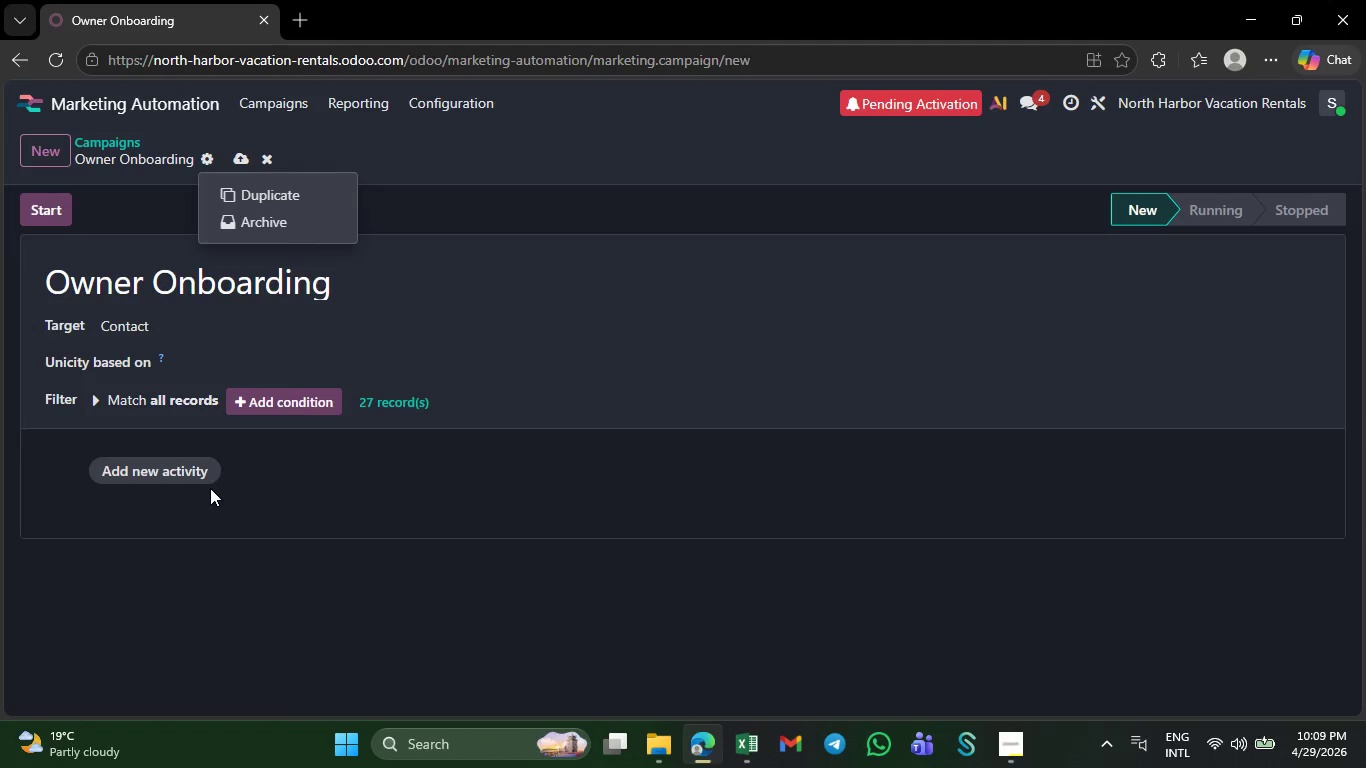 
wait(8.3)
 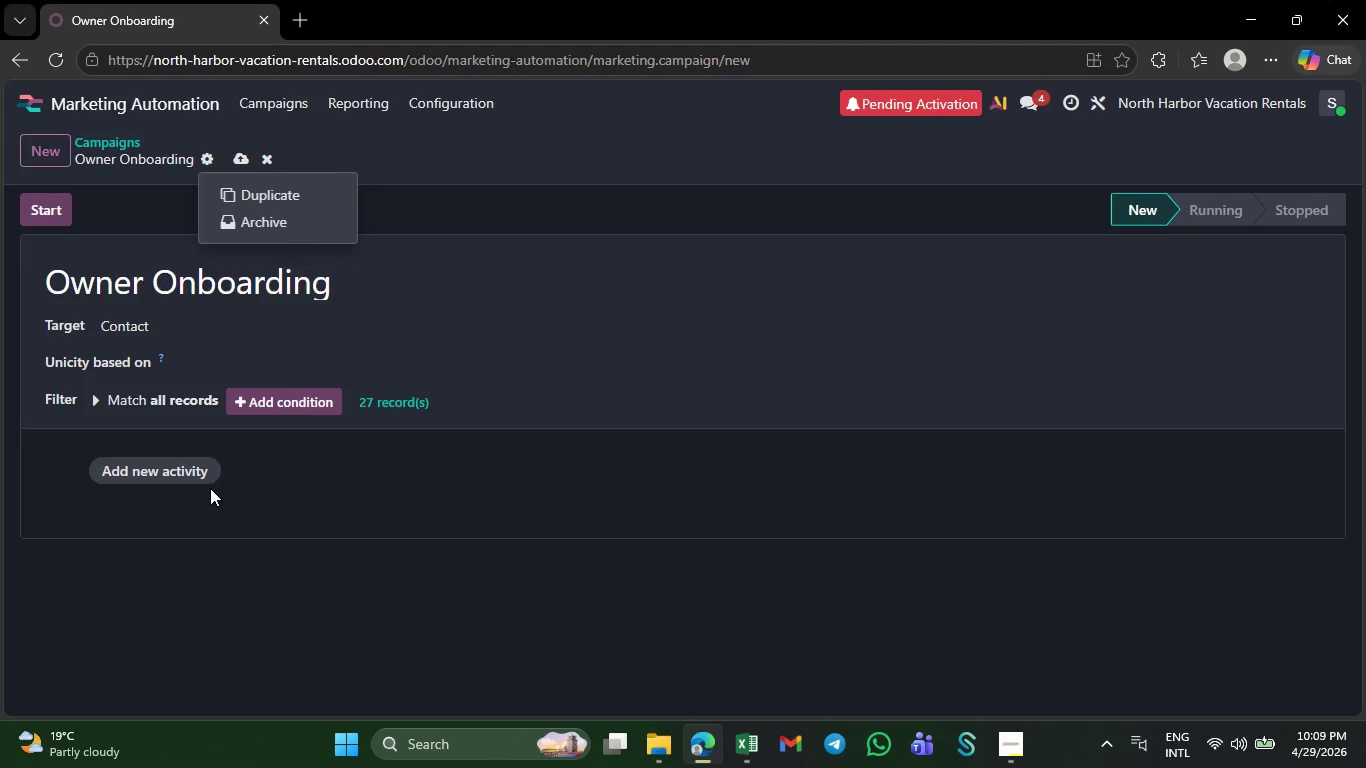 
left_click([309, 498])
 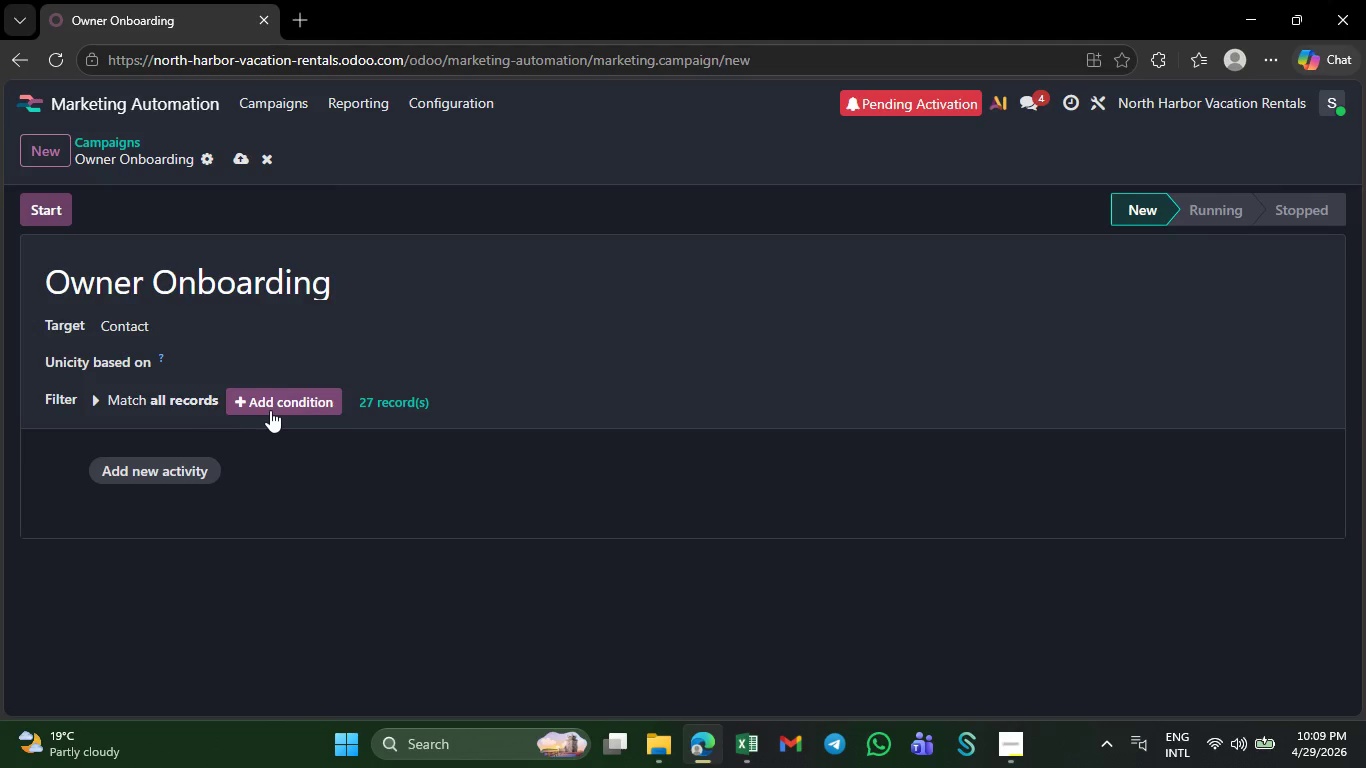 
left_click([273, 410])
 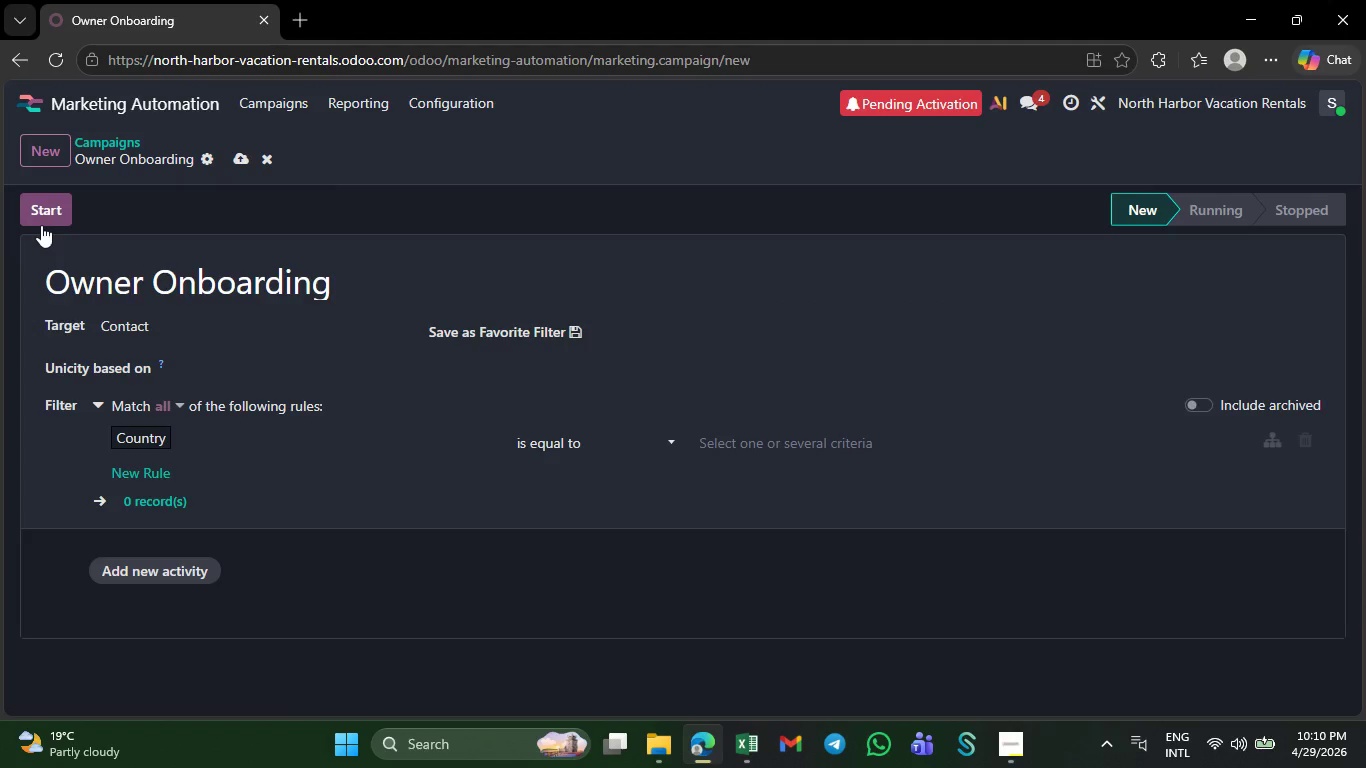 
wait(19.66)
 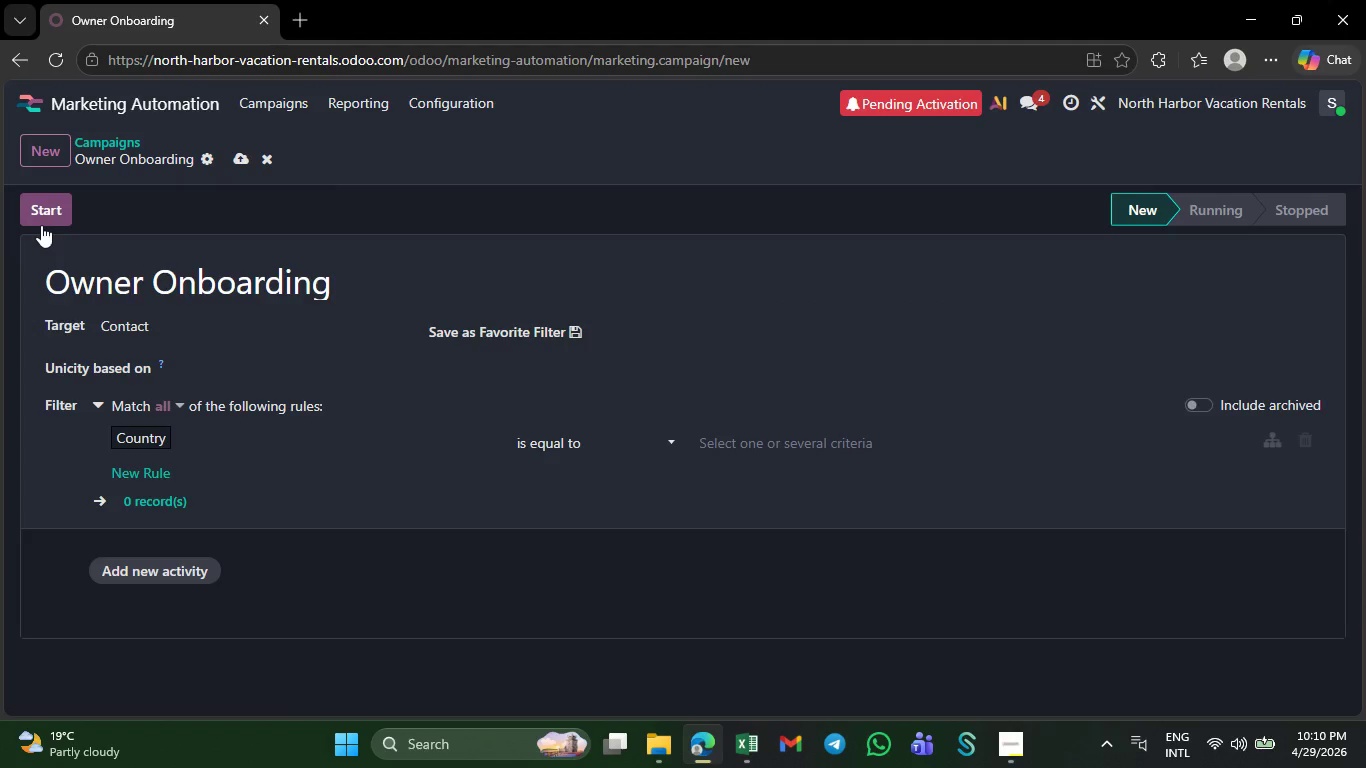 
left_click([450, 336])
 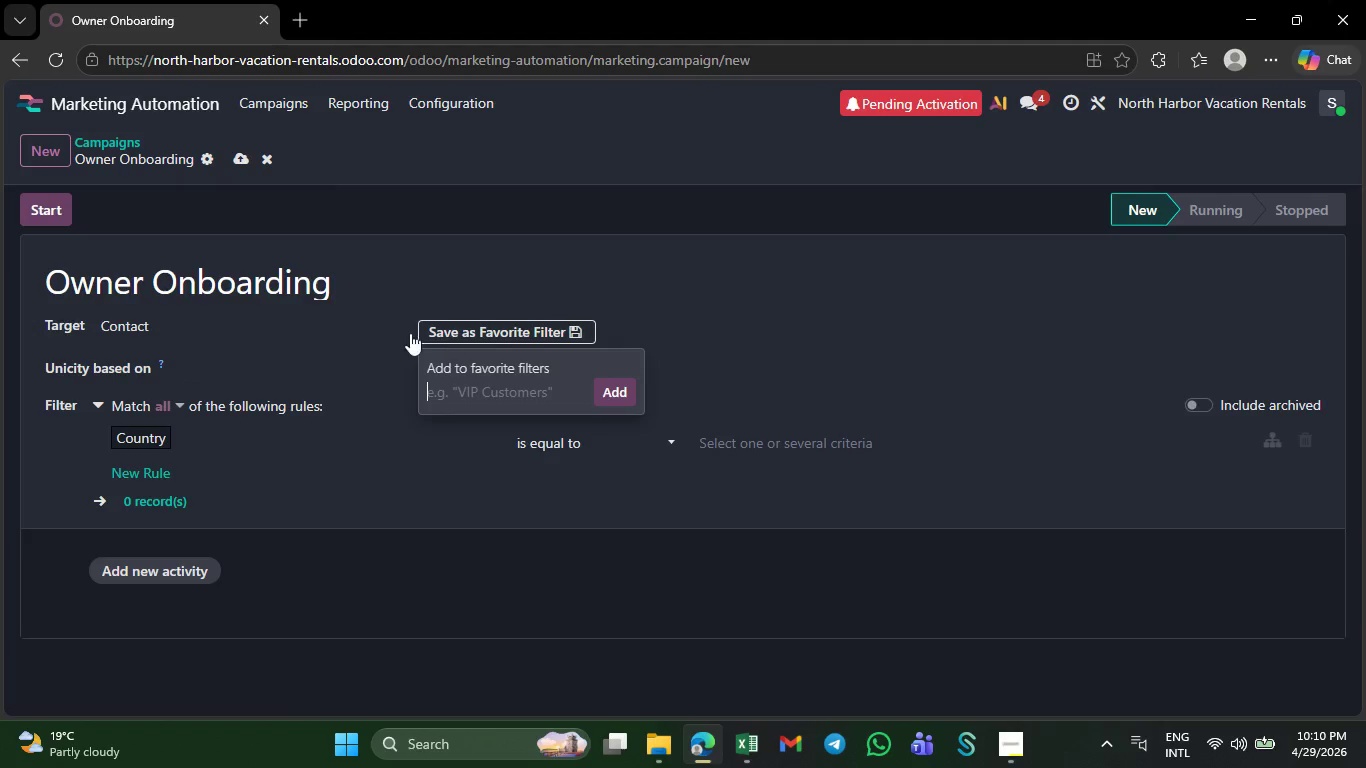 
left_click([326, 335])
 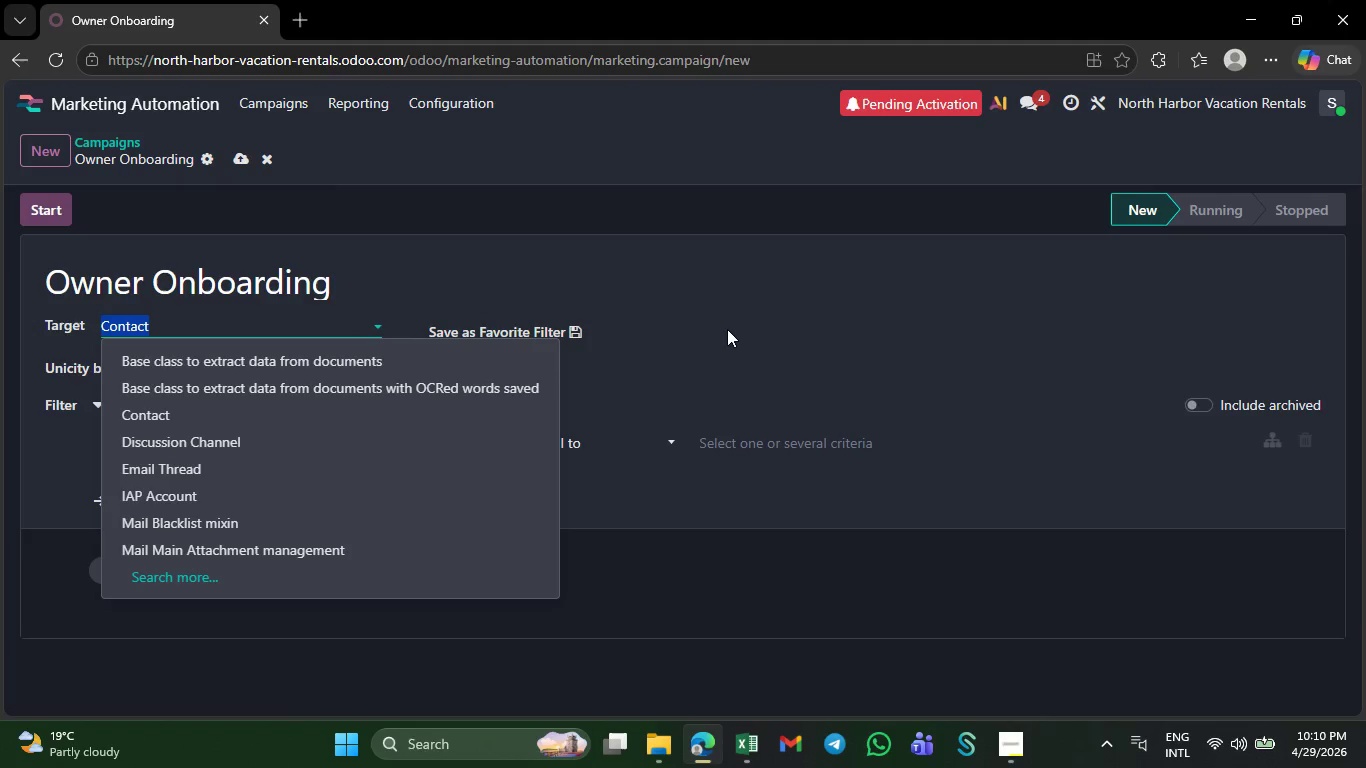 
left_click([730, 328])
 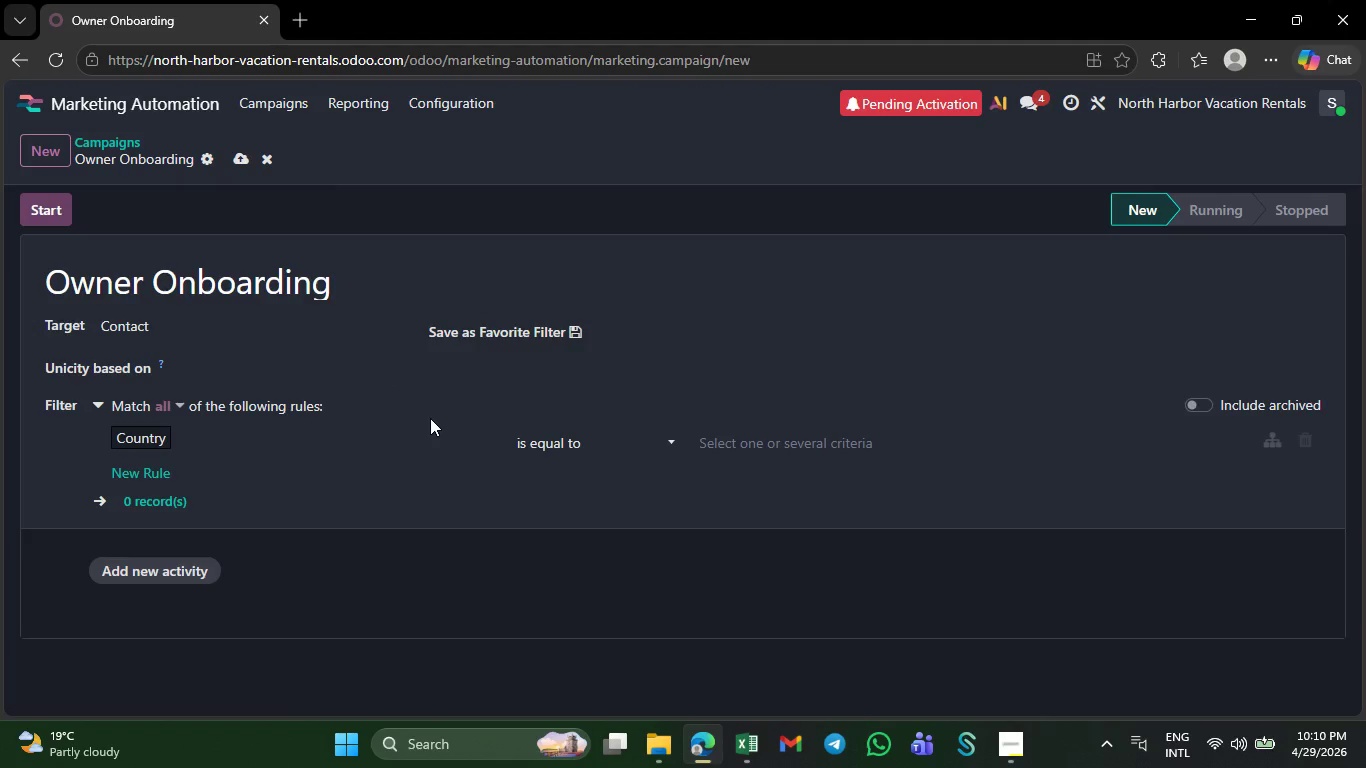 
wait(15.28)
 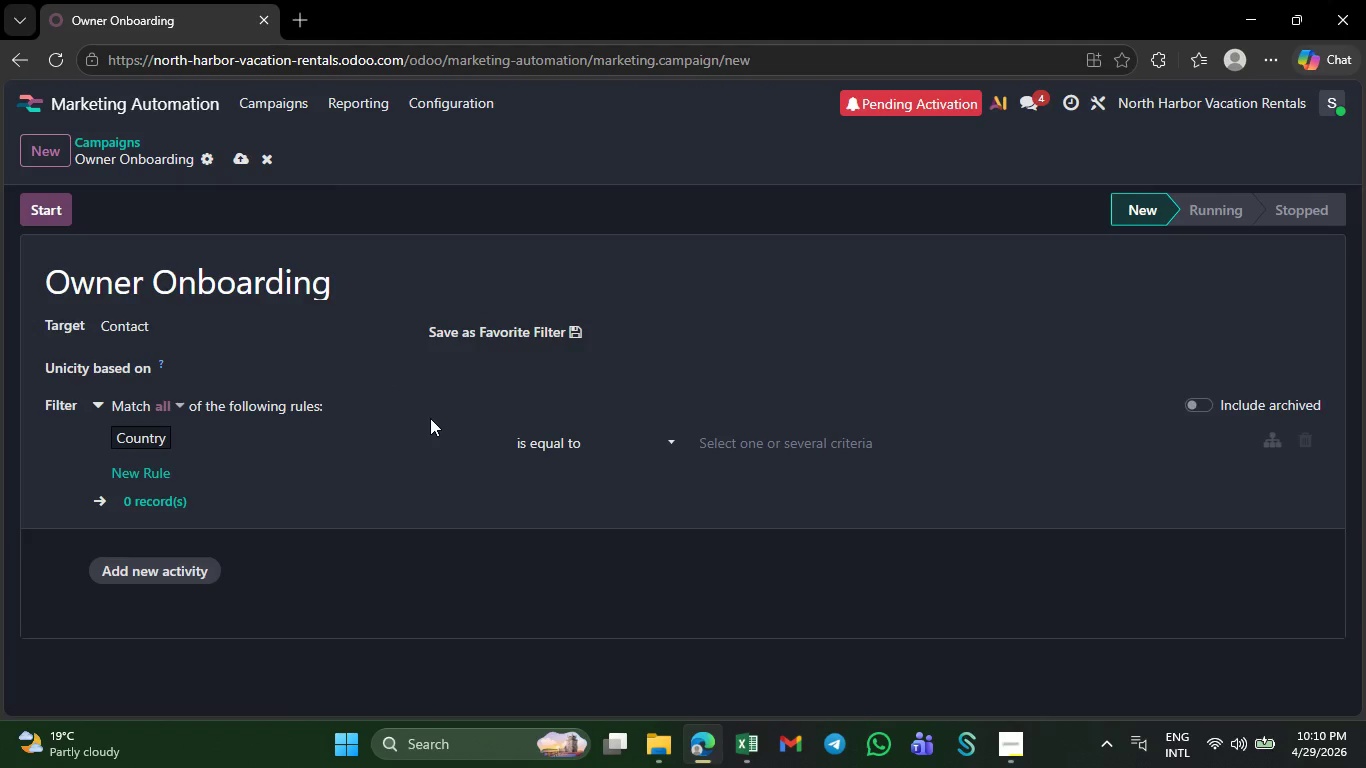 
left_click([182, 405])
 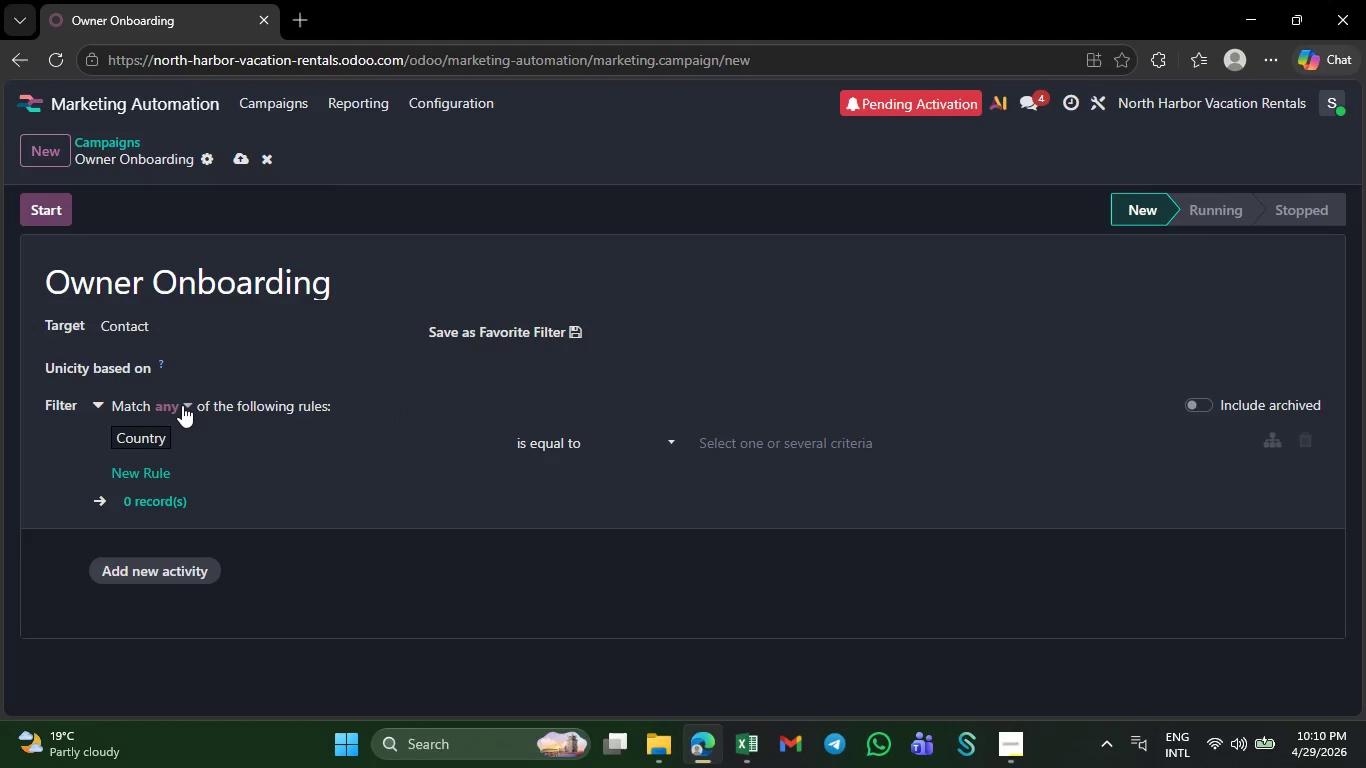 
left_click([182, 405])
 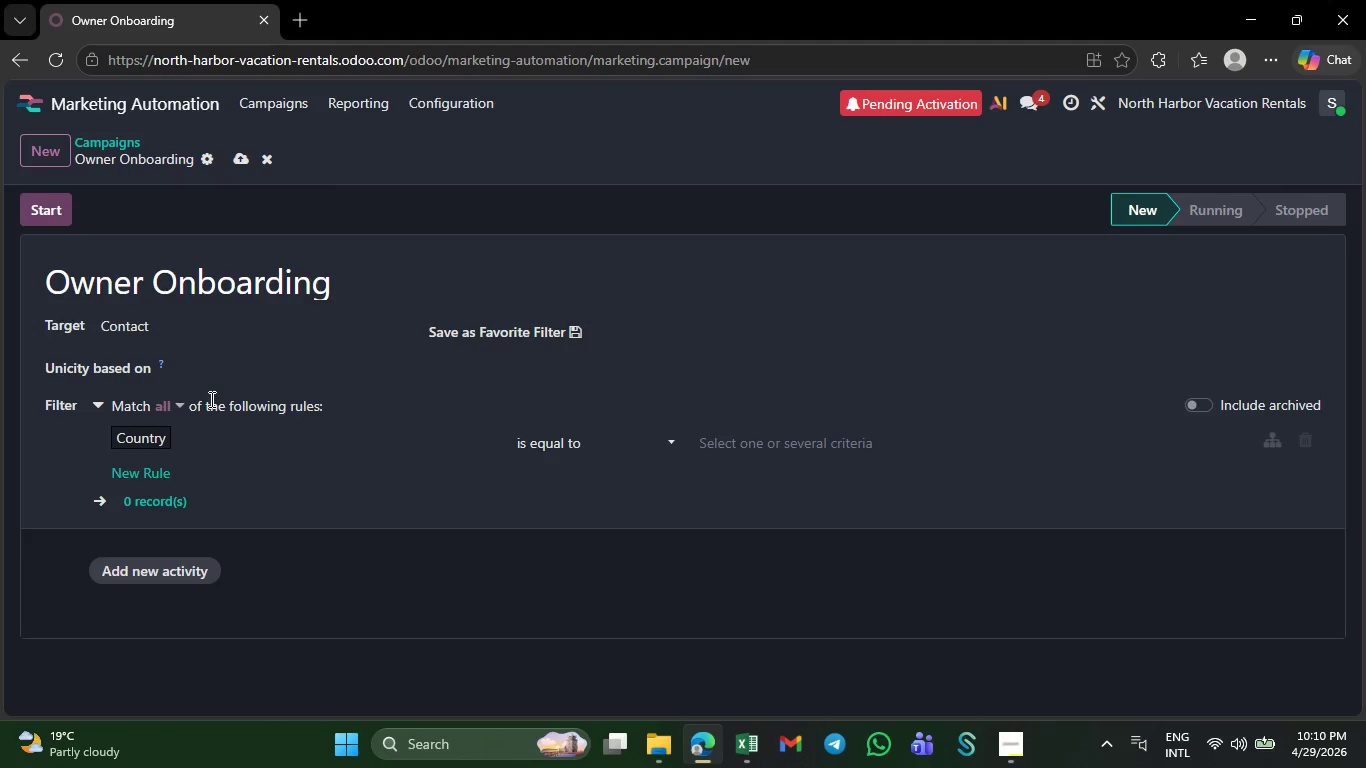 
left_click([210, 399])
 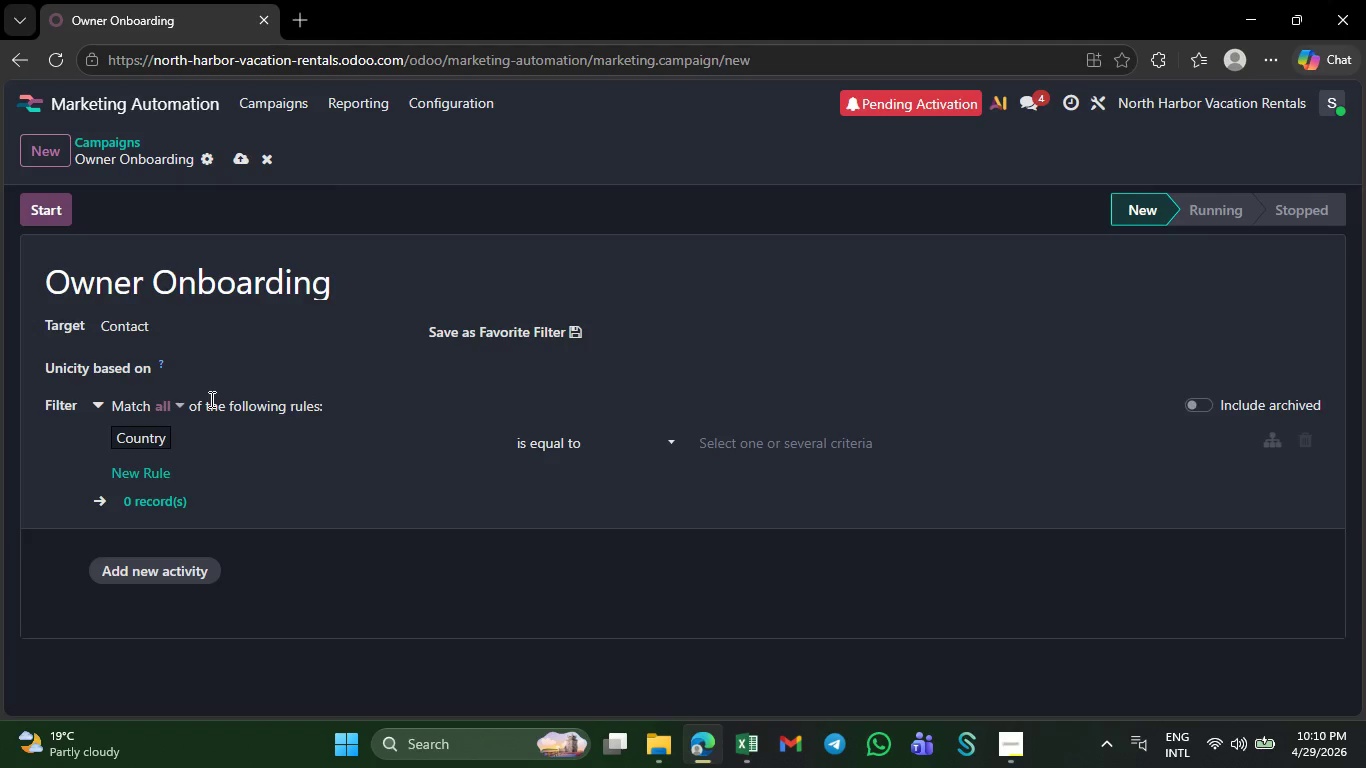 
wait(18.77)
 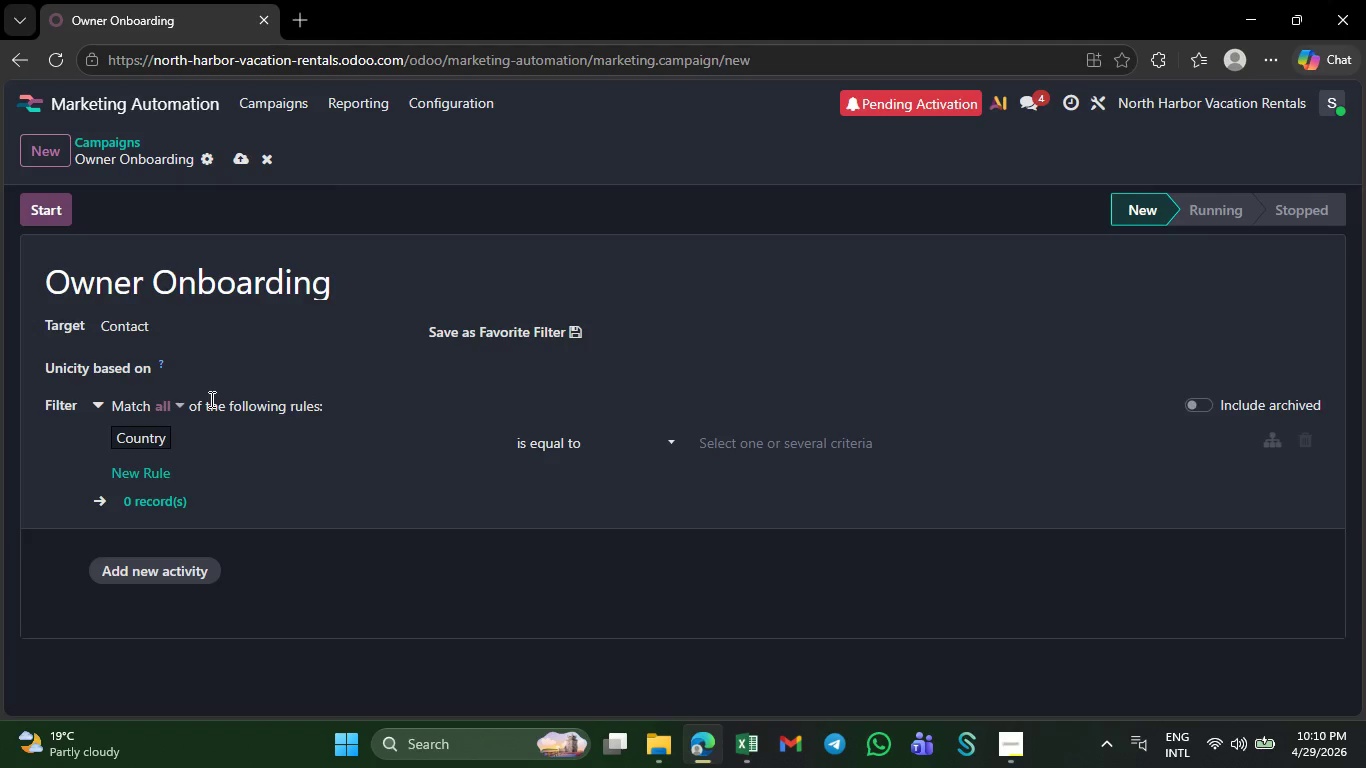 
left_click([234, 150])
 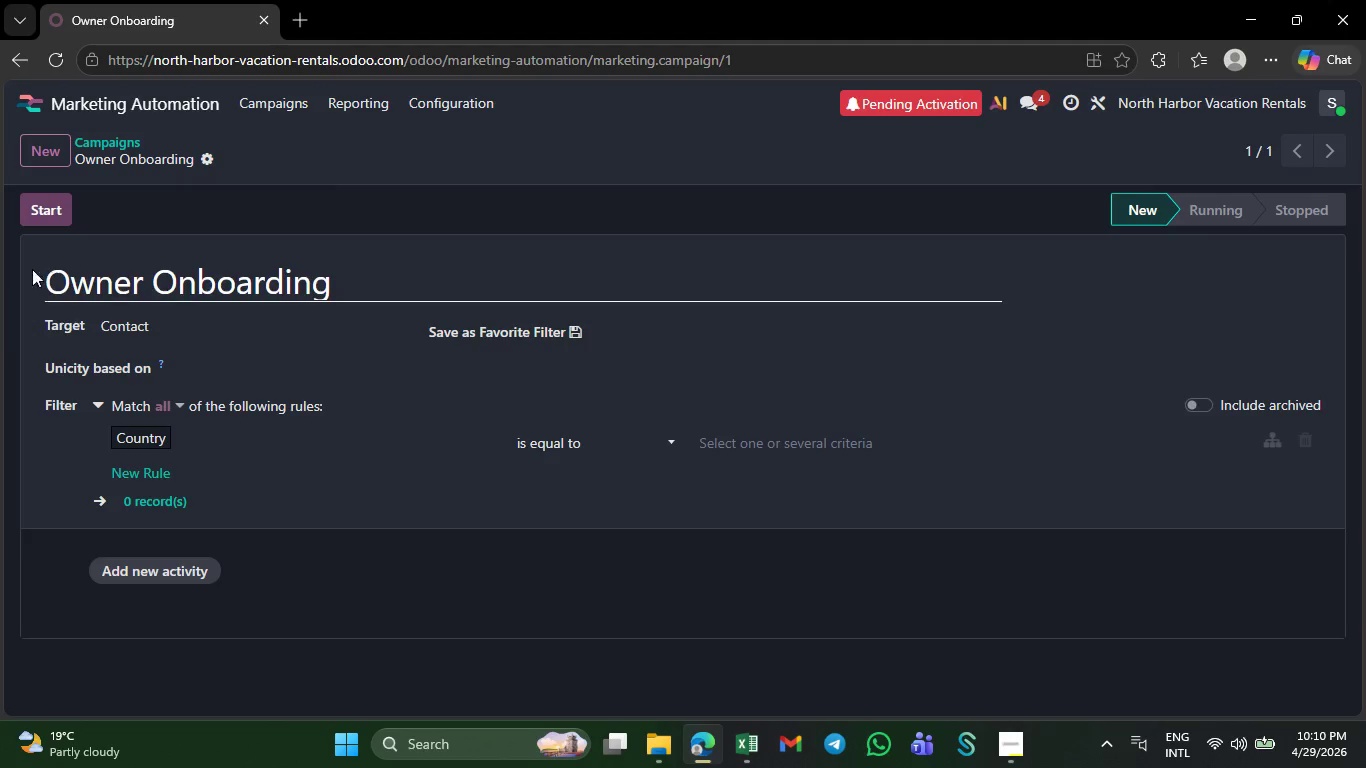 
wait(6.72)
 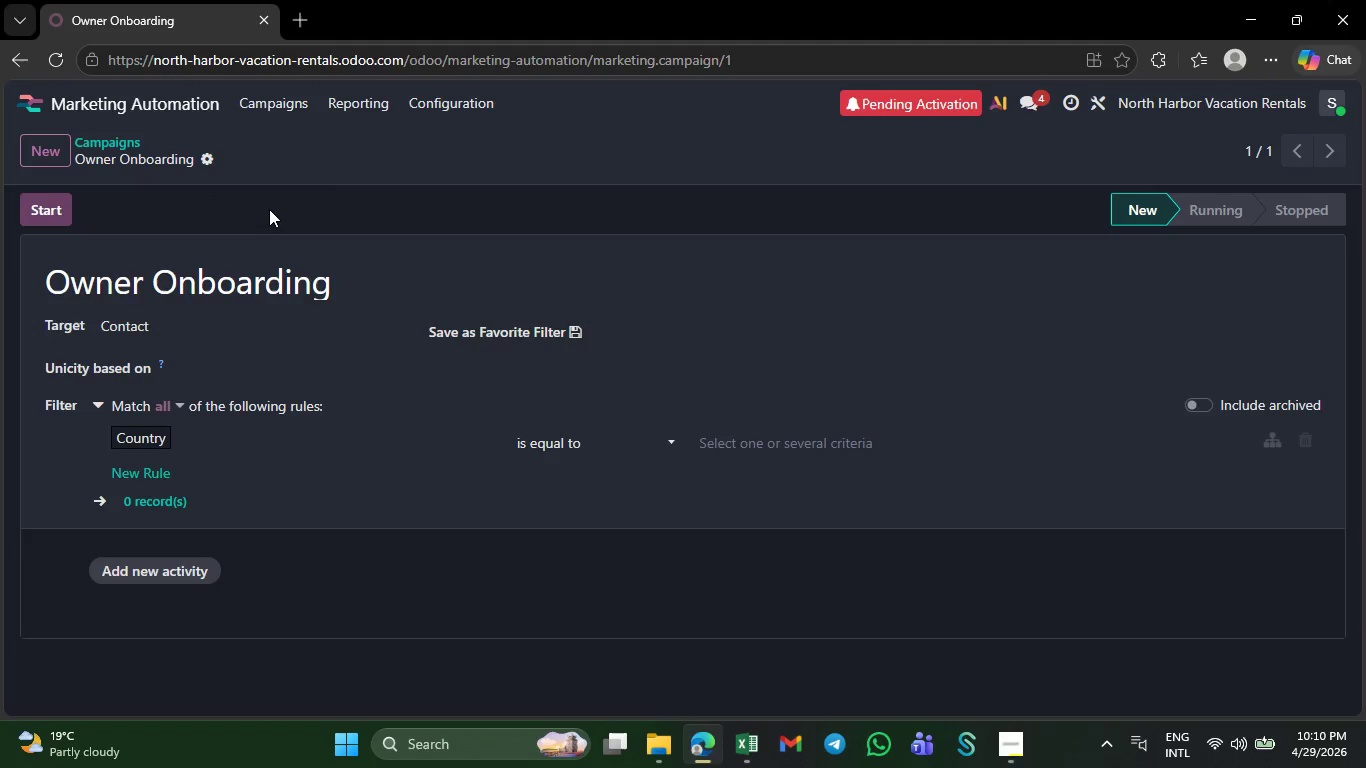 
left_click([122, 572])
 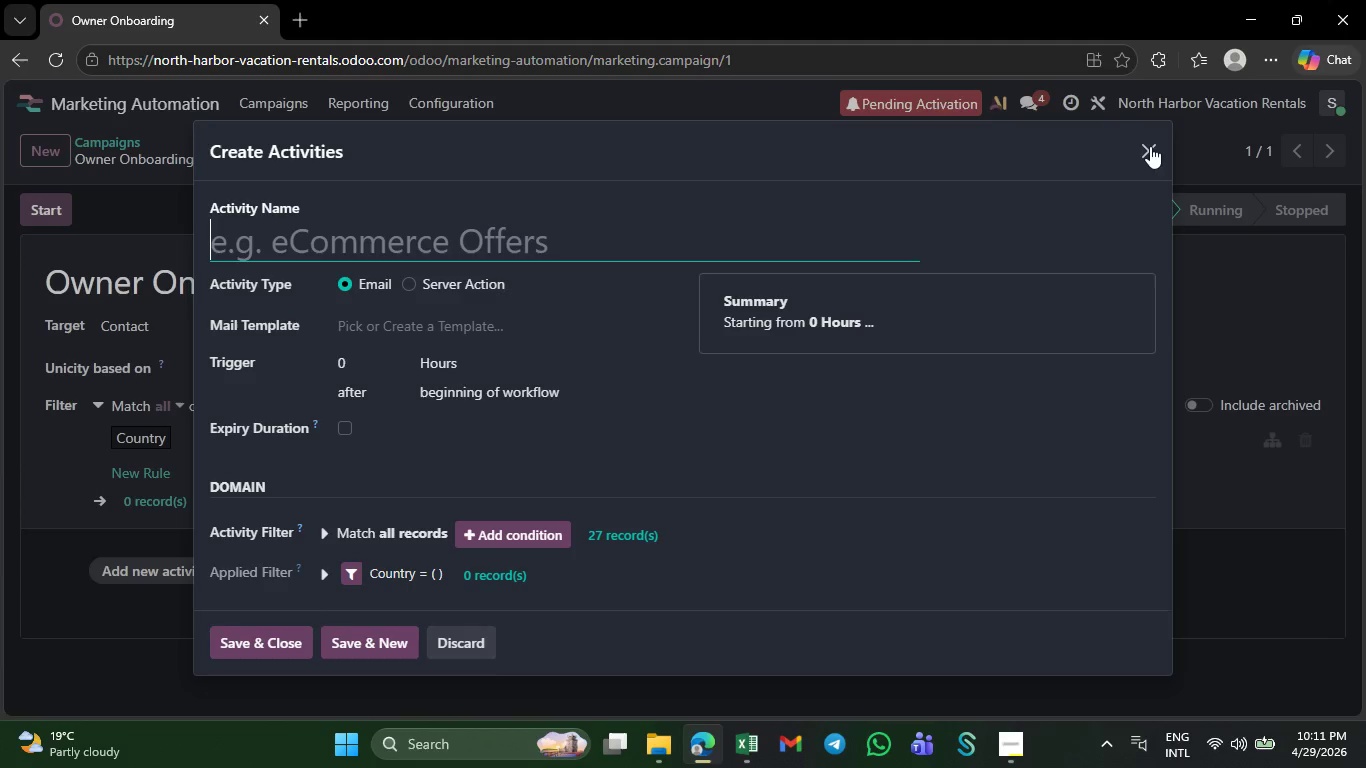 
wait(31.41)
 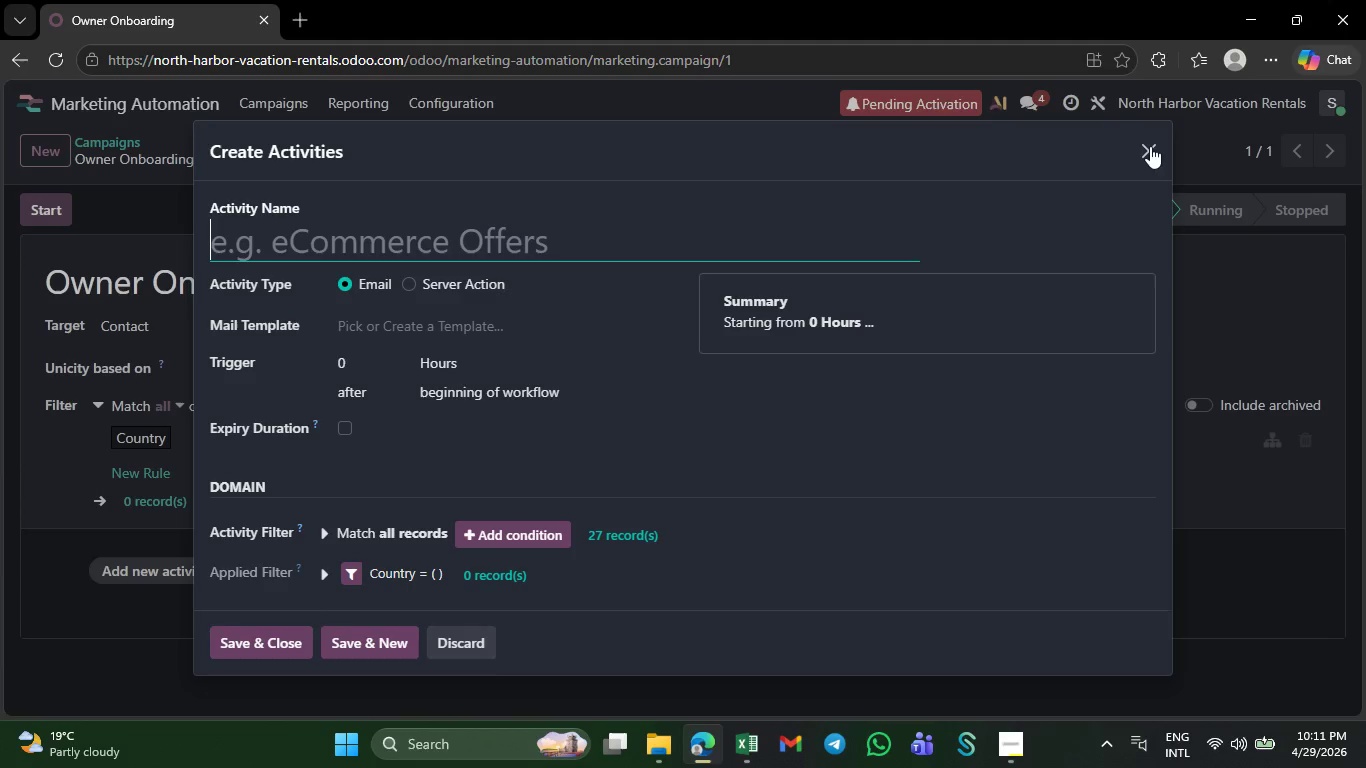 
left_click([274, 643])
 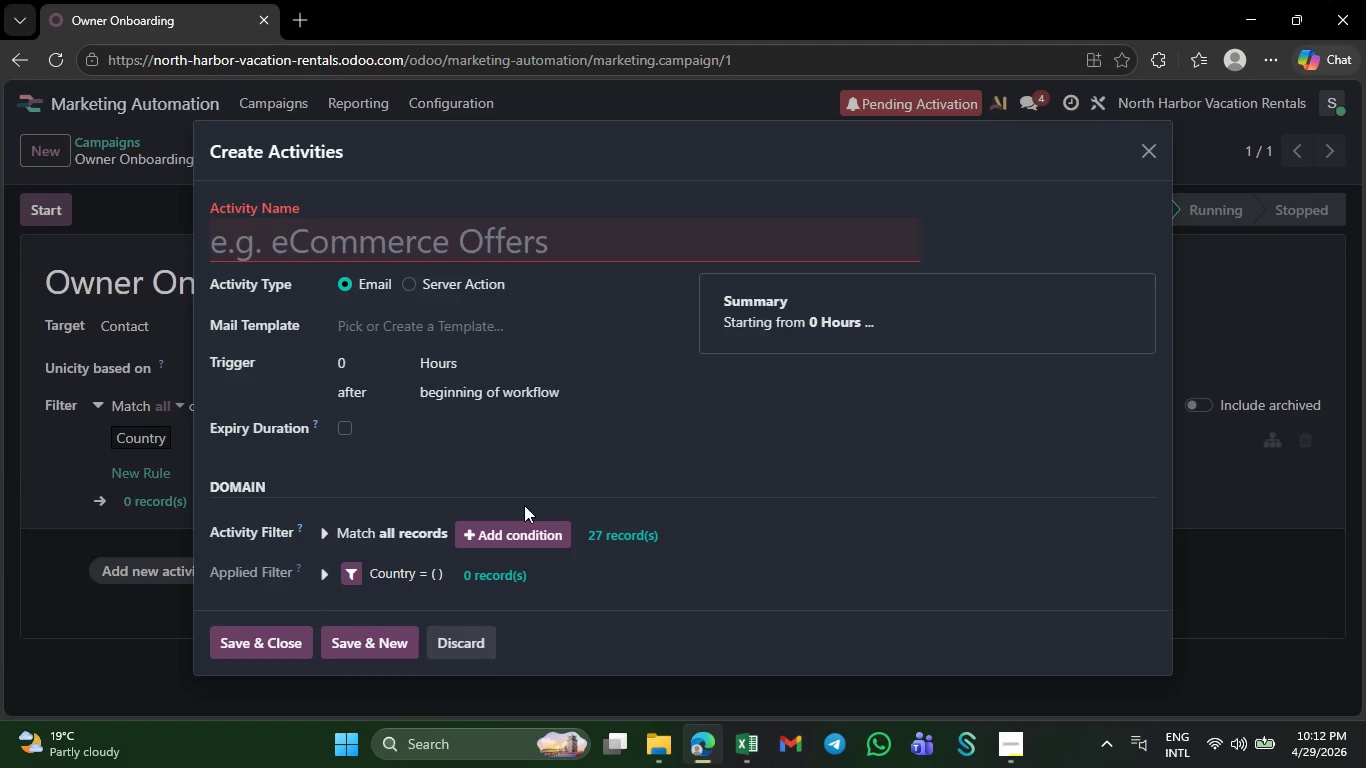 
wait(67.97)
 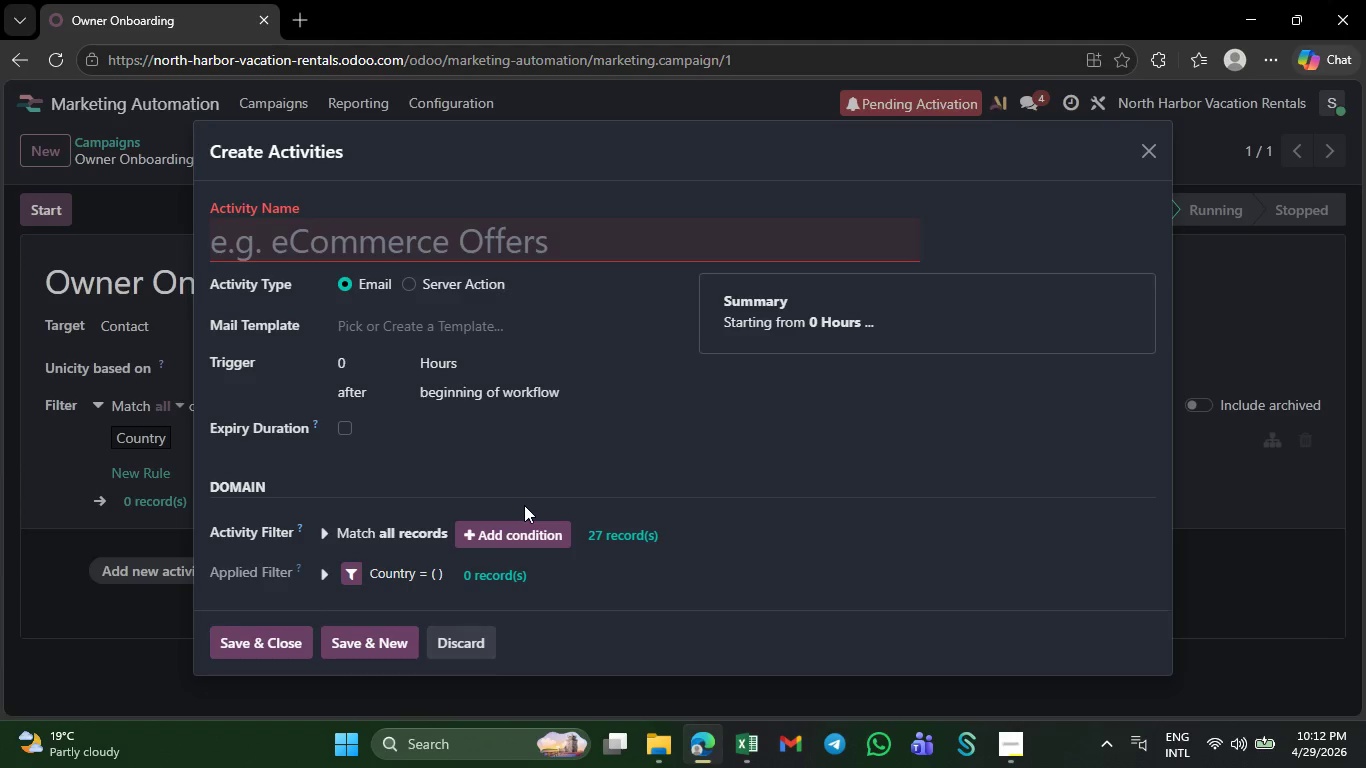 
left_click([1140, 144])
 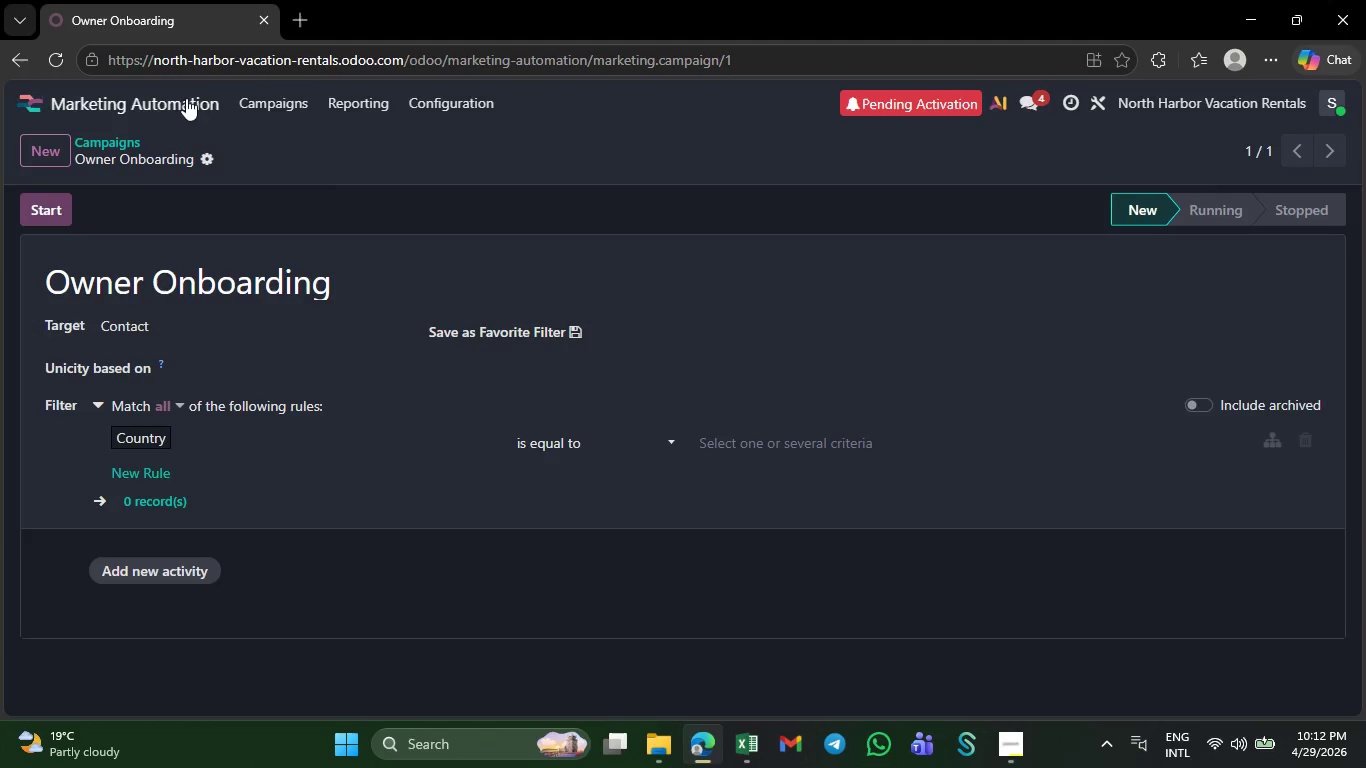 
left_click([159, 99])
 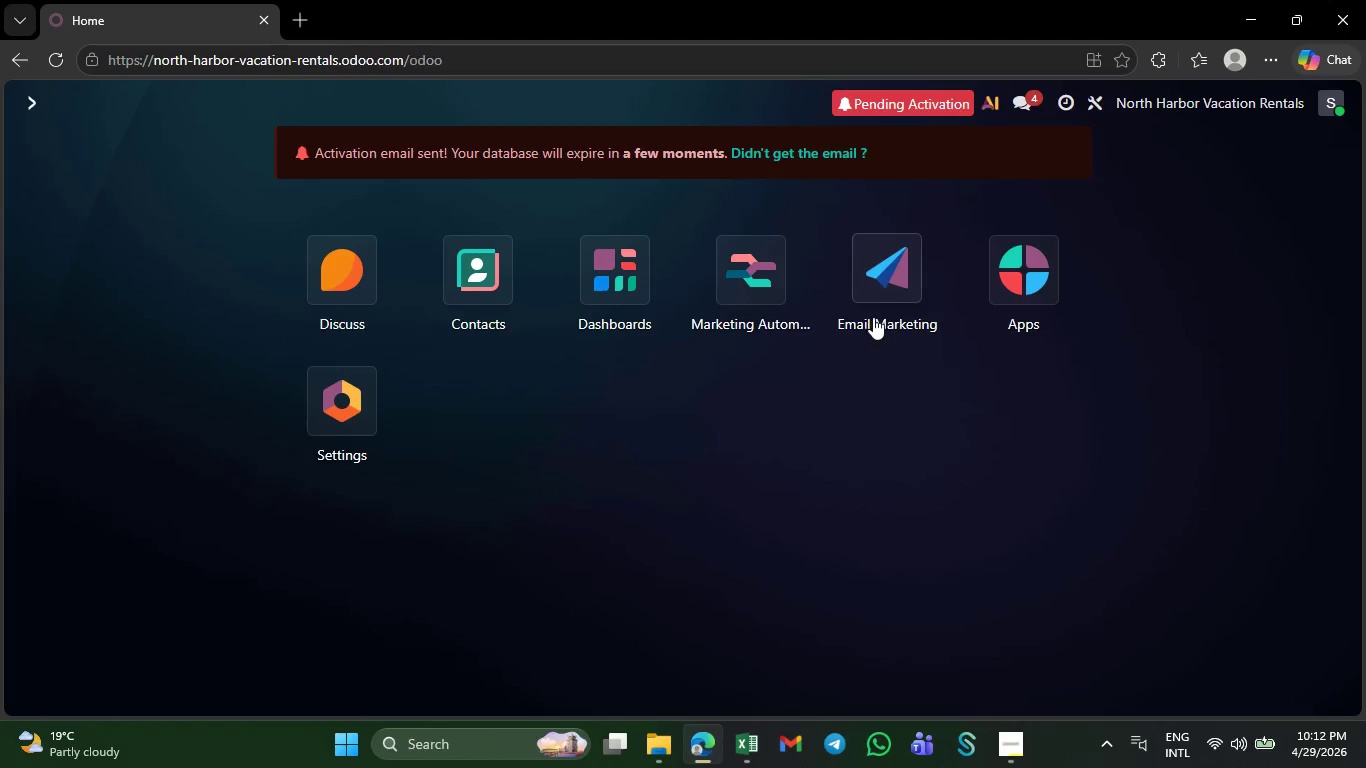 
left_click([872, 305])
 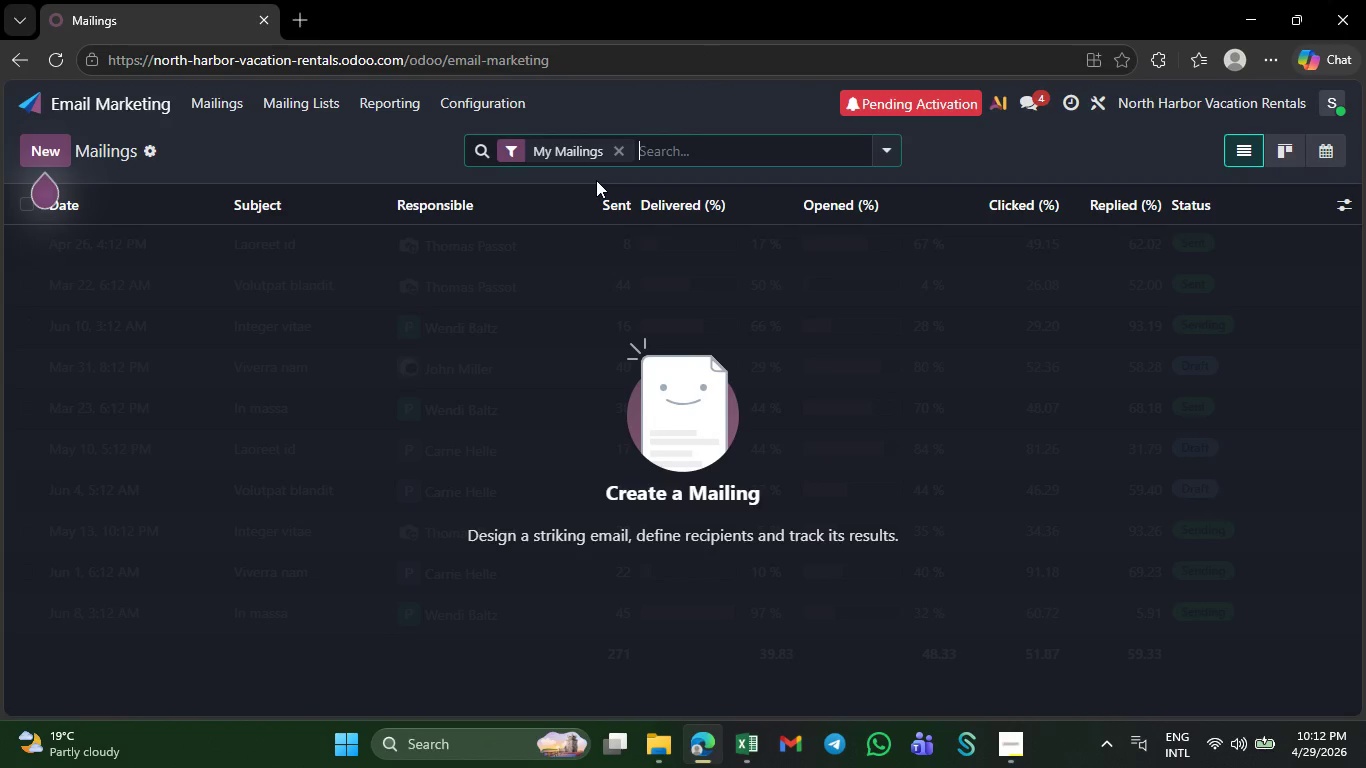 
left_click([45, 152])
 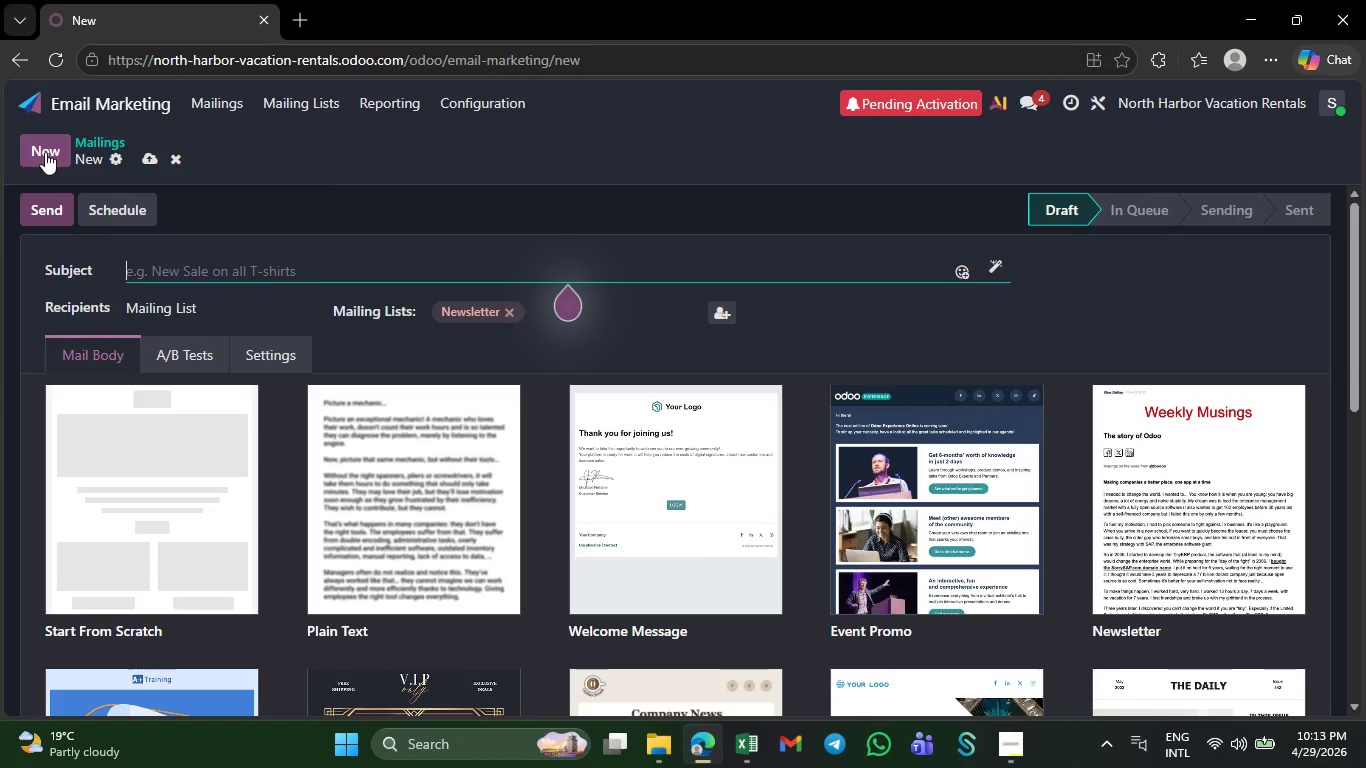 
wait(43.73)
 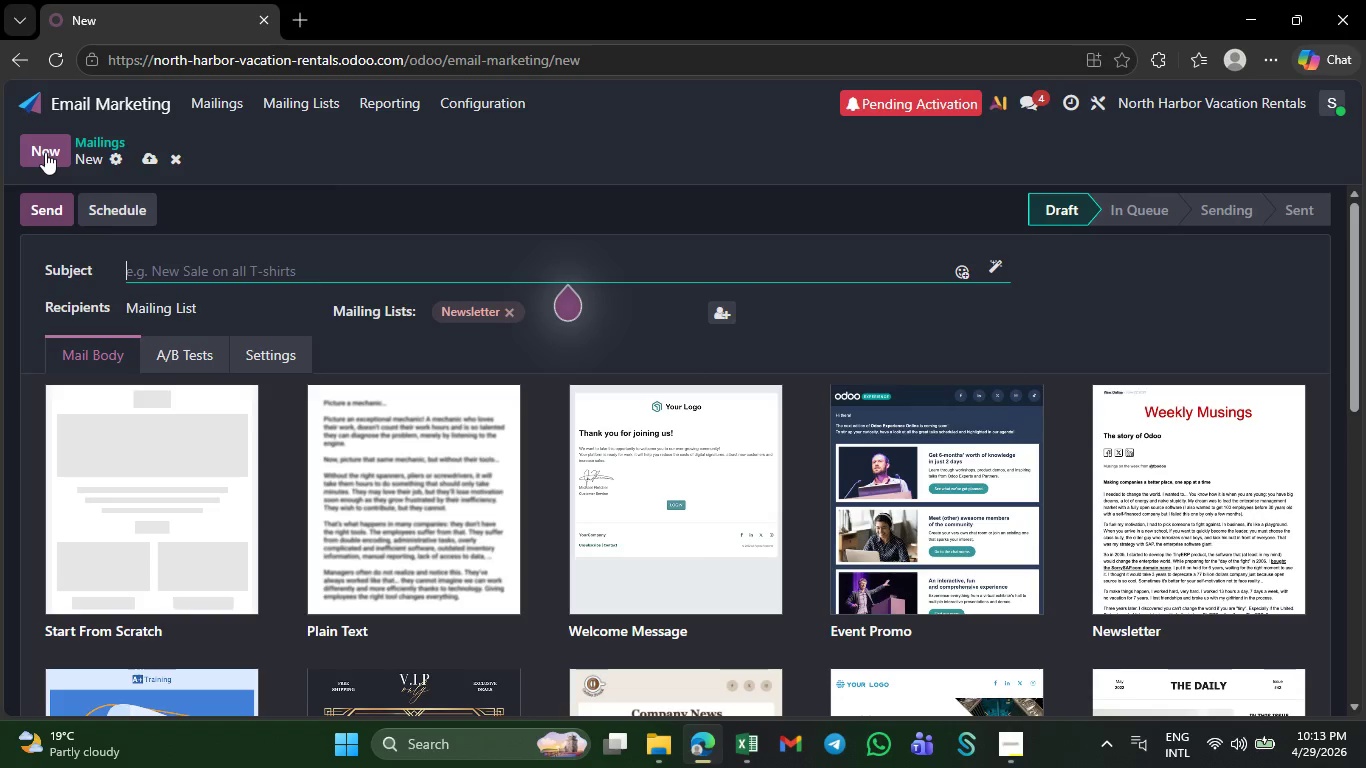 
left_click([238, 256])
 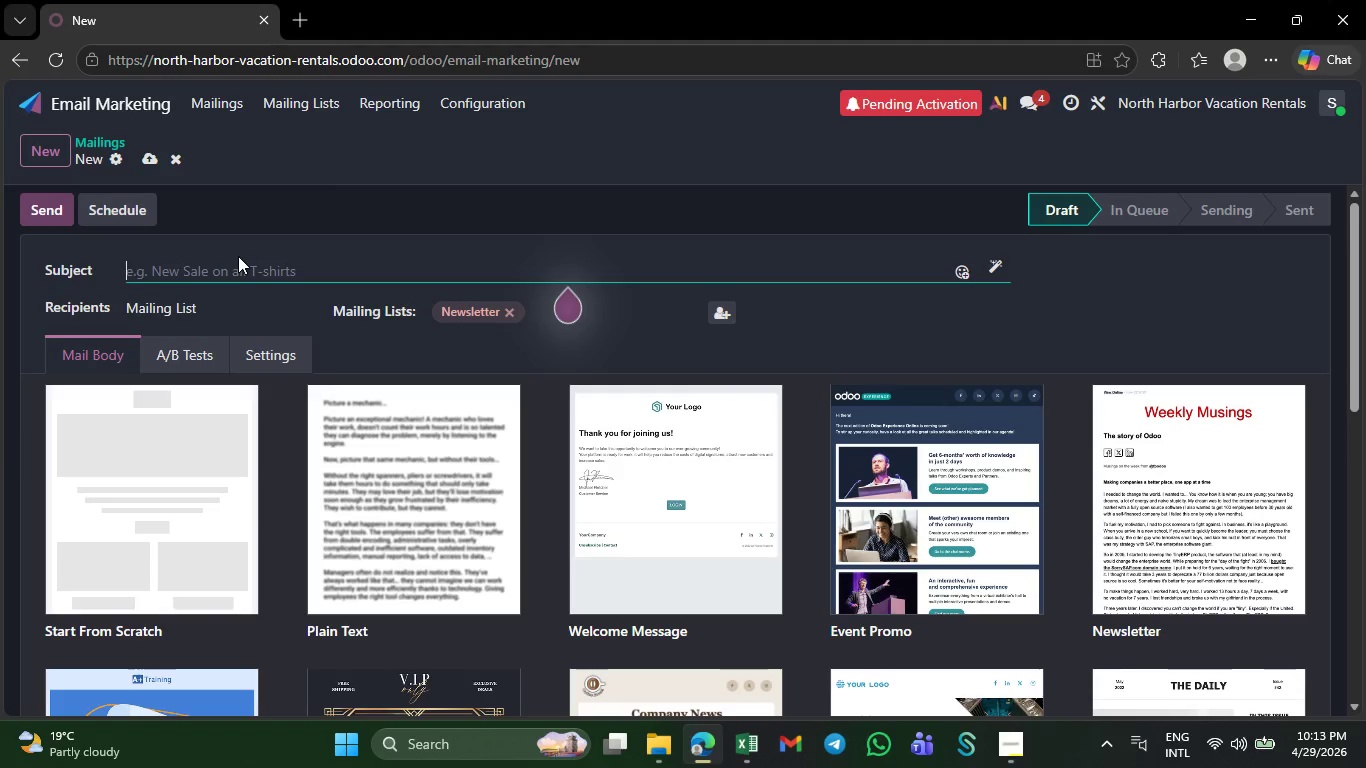 
left_click([226, 270])
 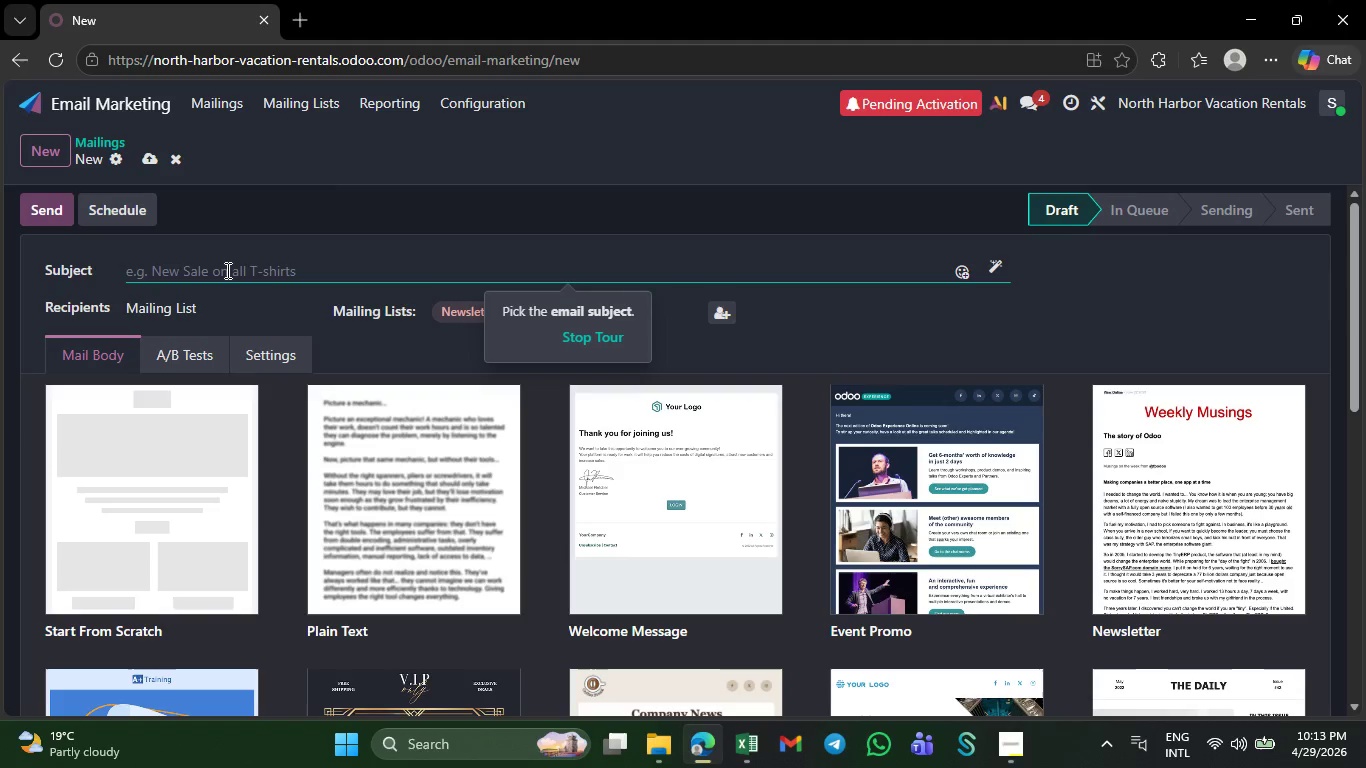 
type(WE)
key(Backspace)
type(elcome to Northern Vacation)
 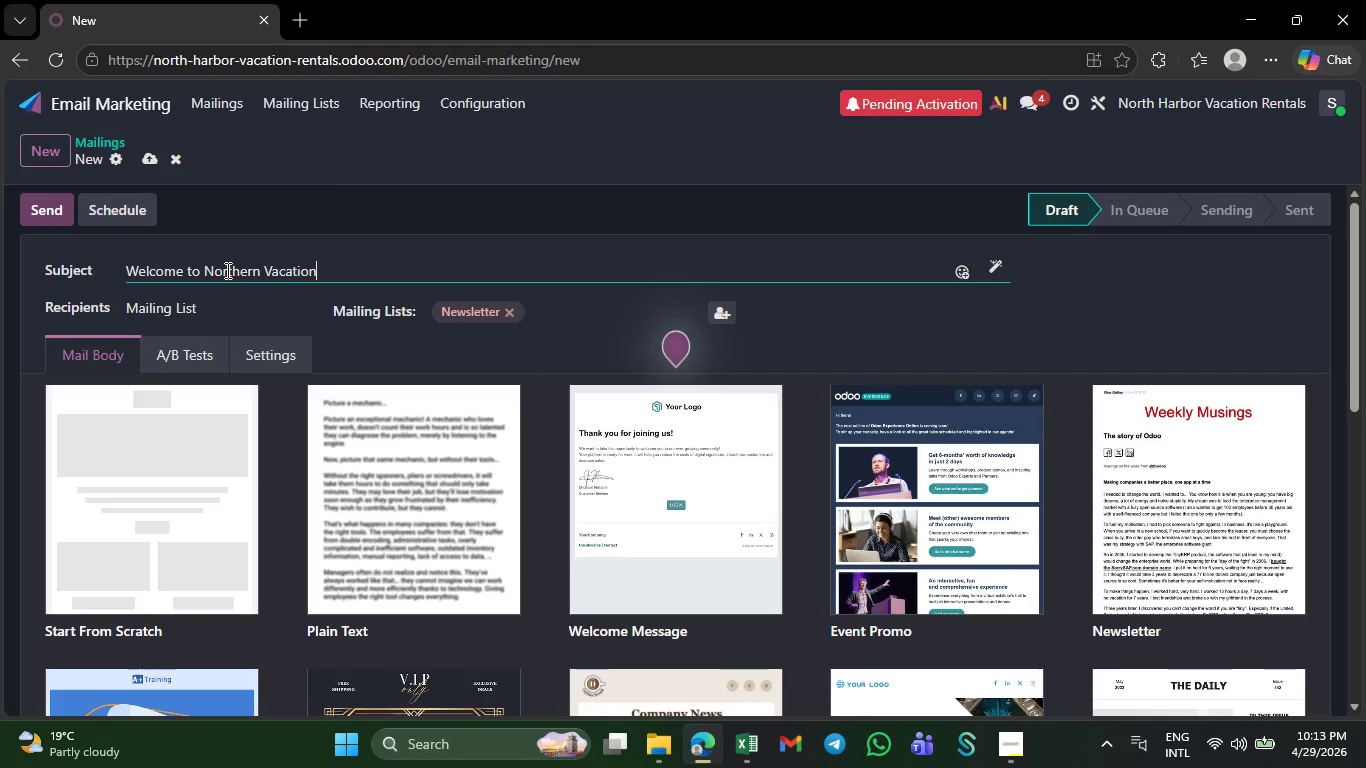 
key(Space)
 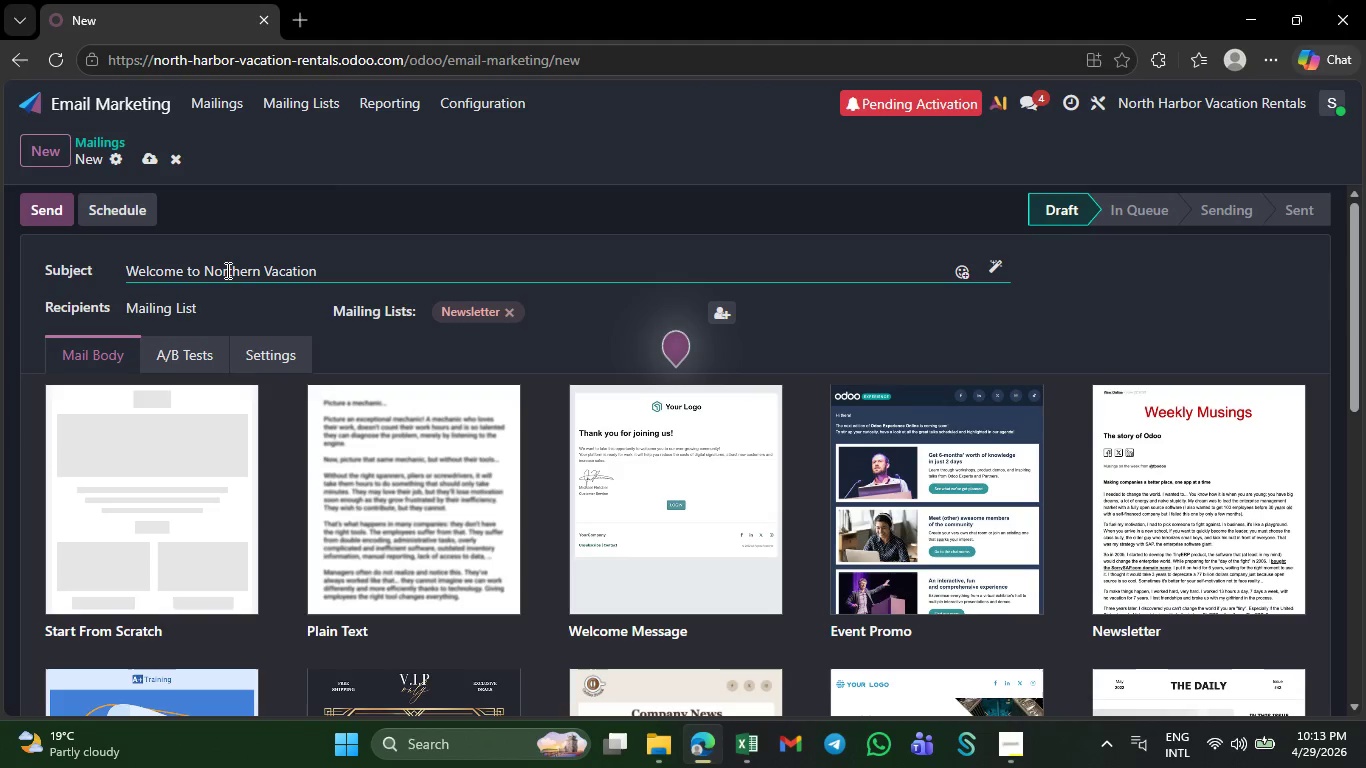 
type(Rentals )
key(Backspace)
type(, )
 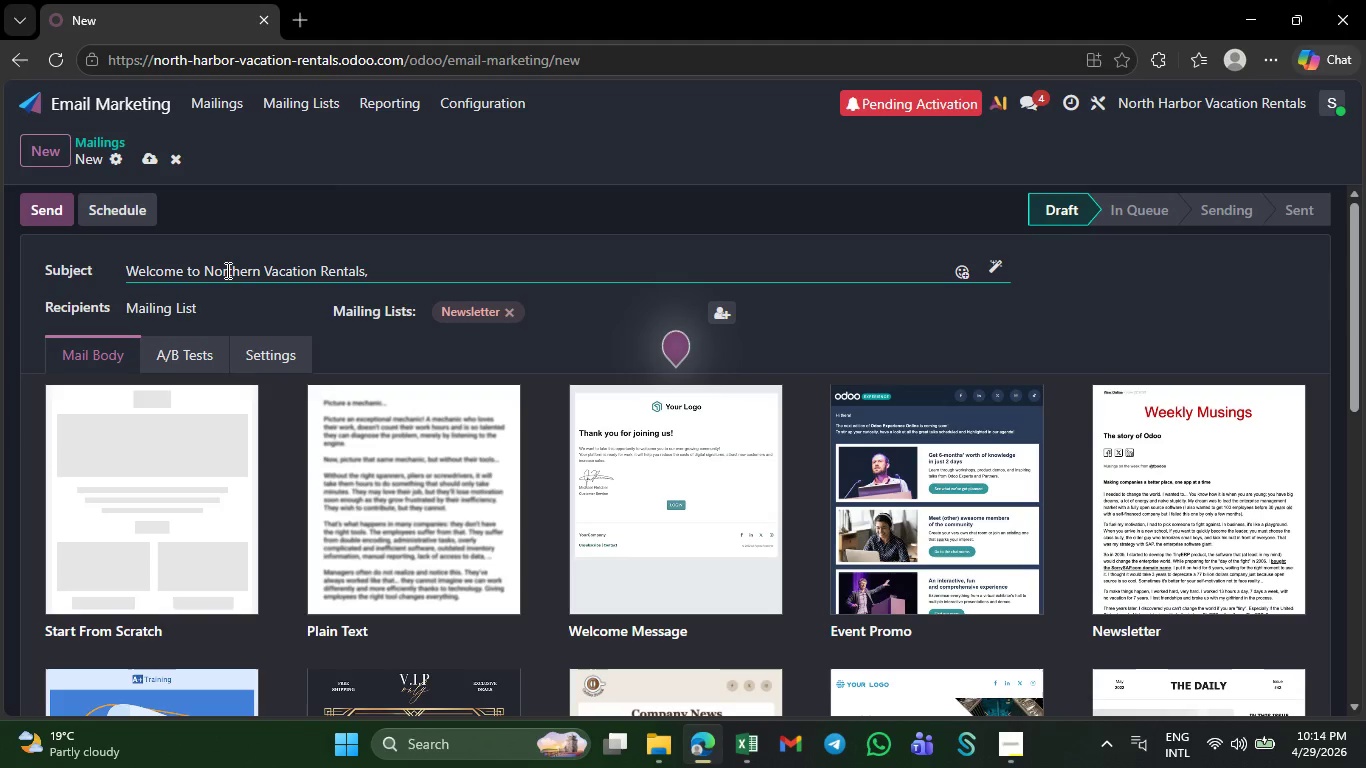 
wait(5.39)
 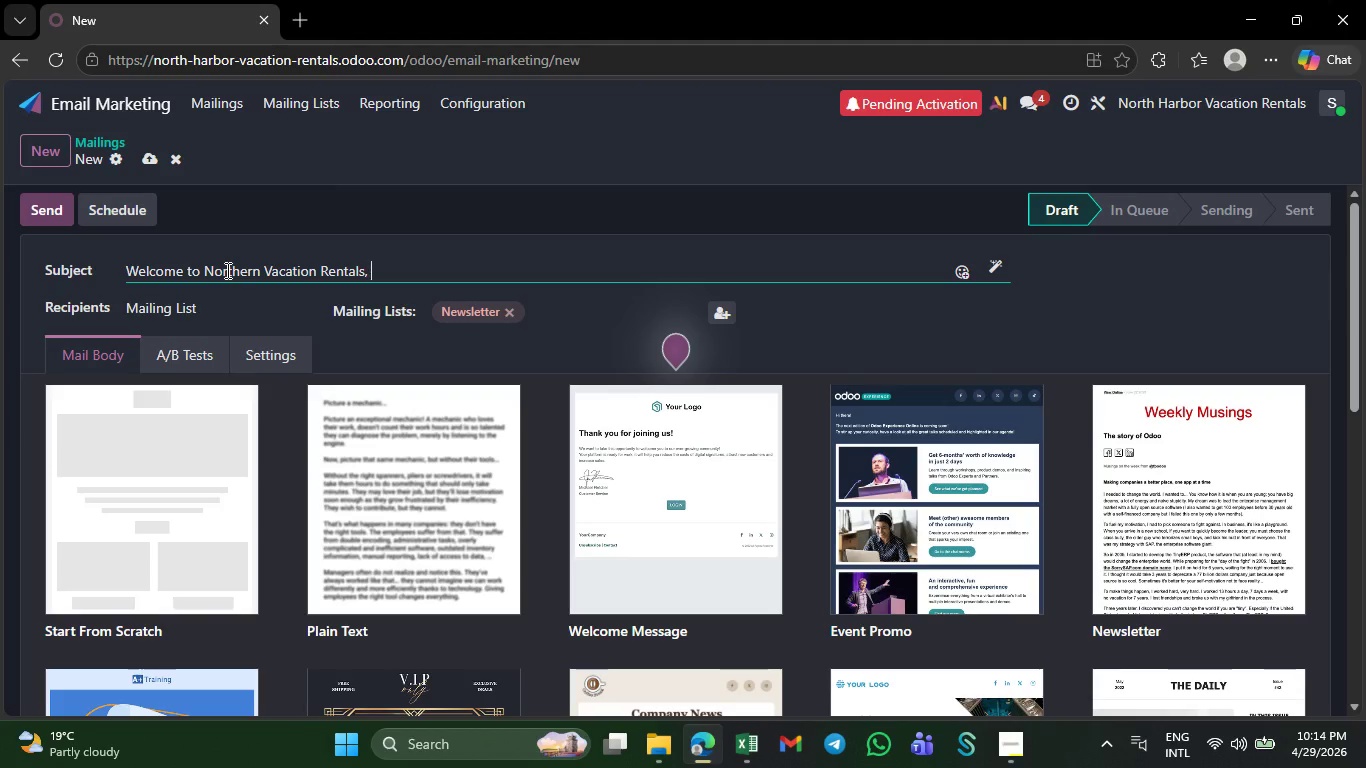 
type({{object)
 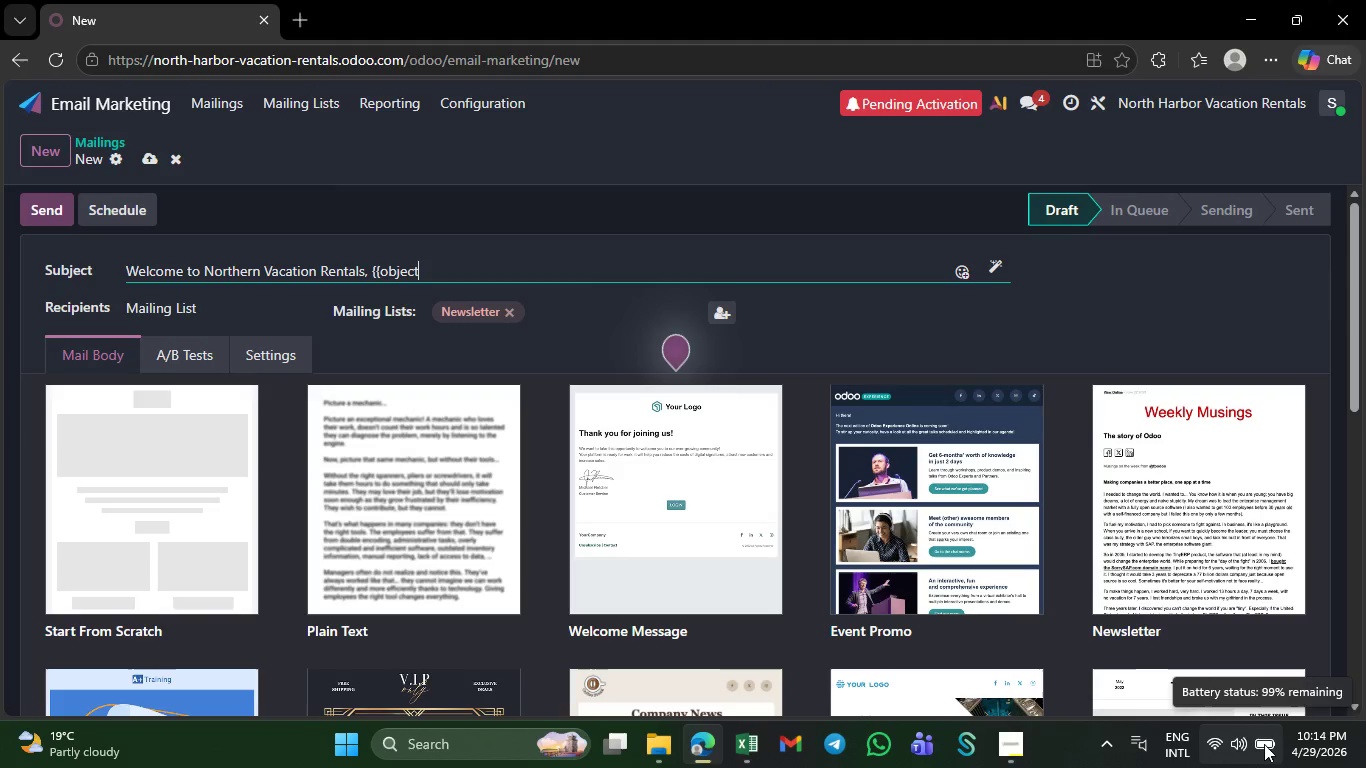 
wait(33.8)
 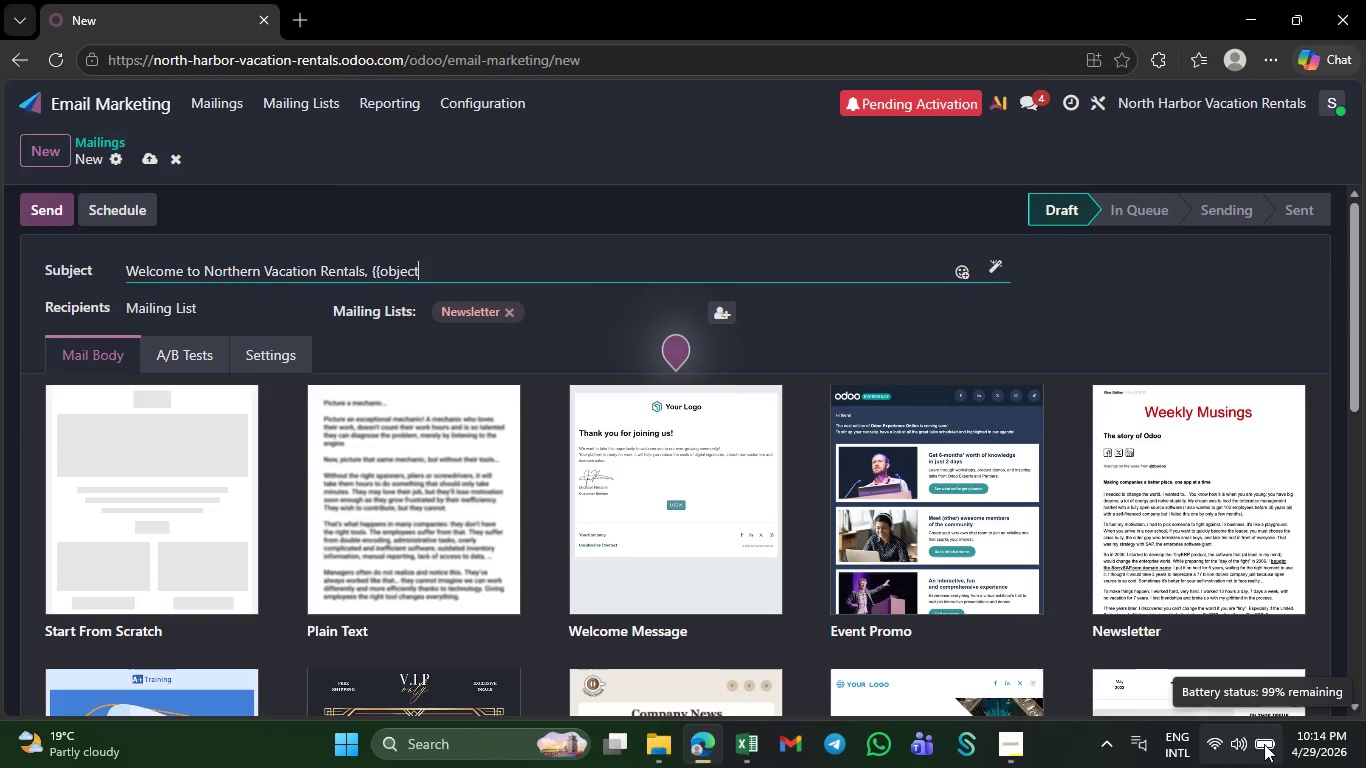 
key(Period)
 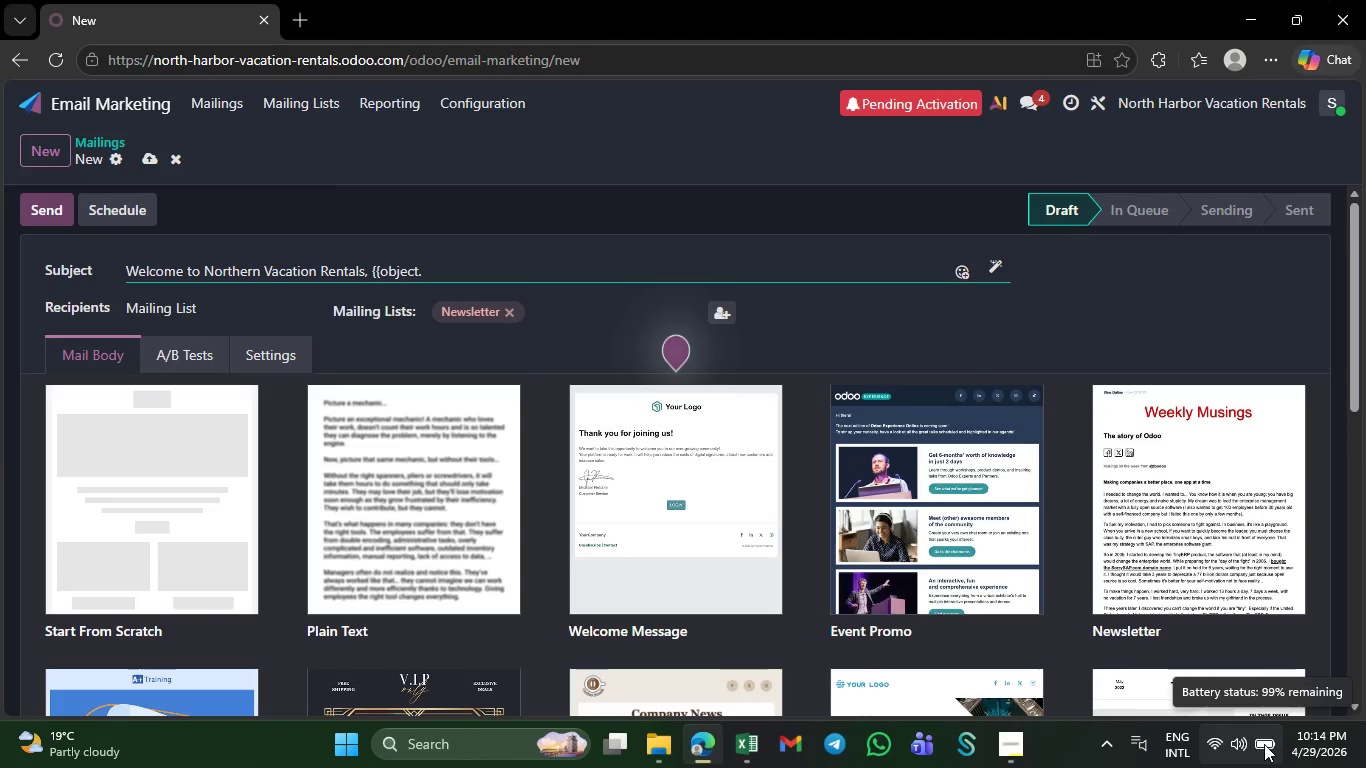 
key(Backspace)
 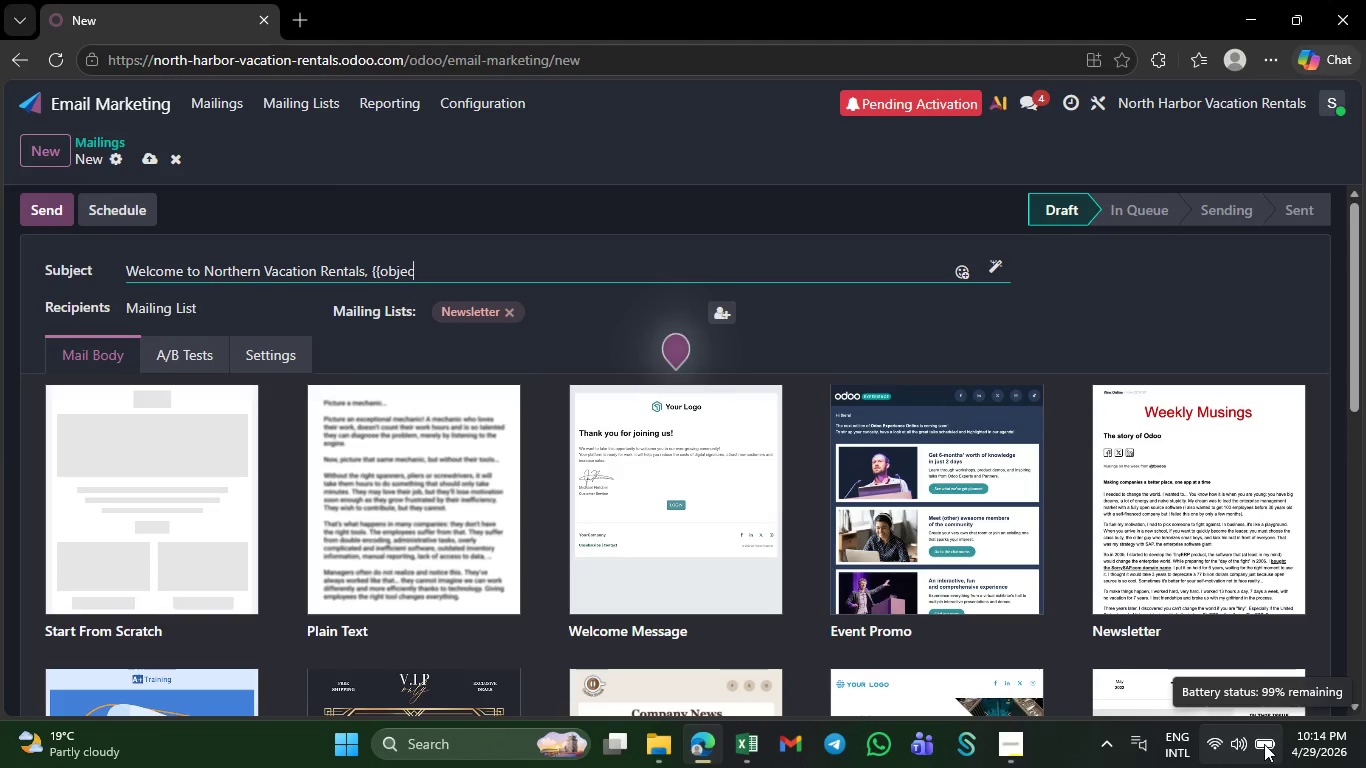 
key(Backspace)
 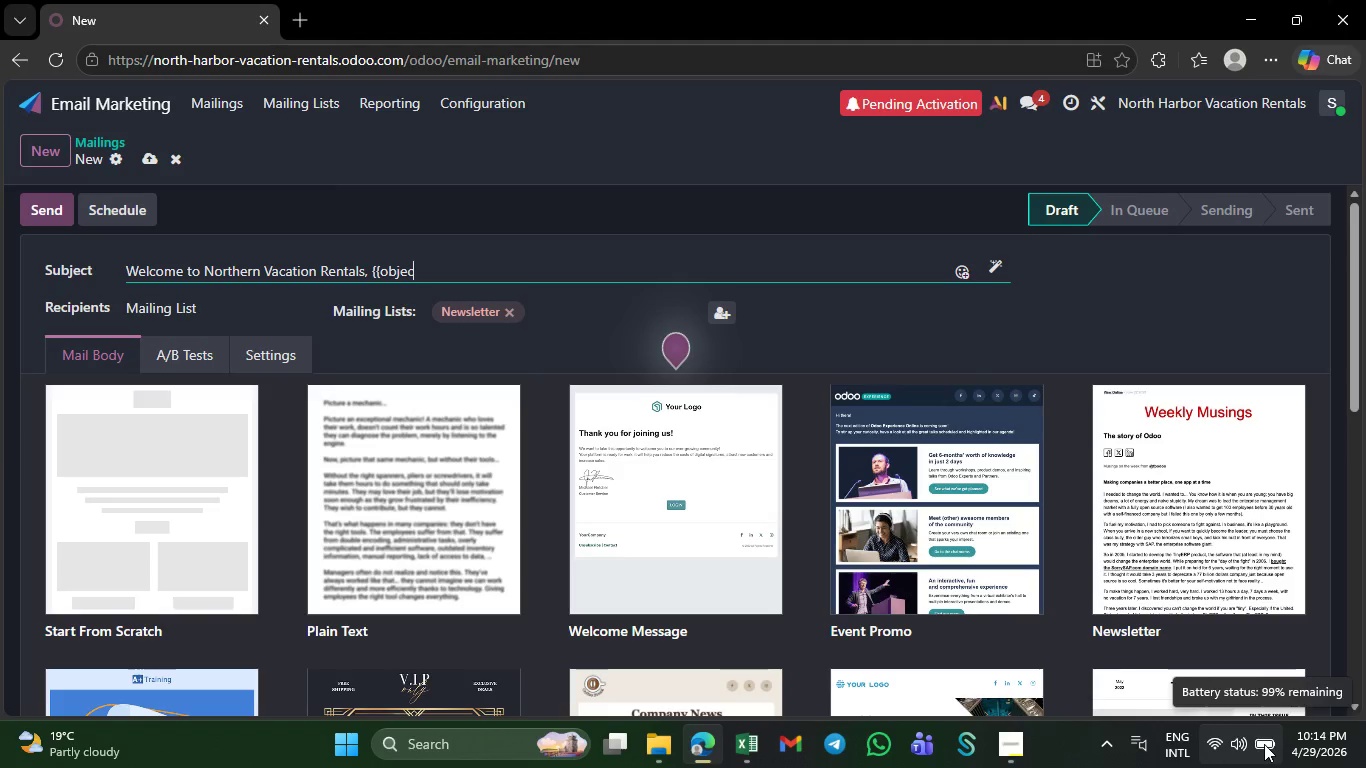 
key(Backspace)
 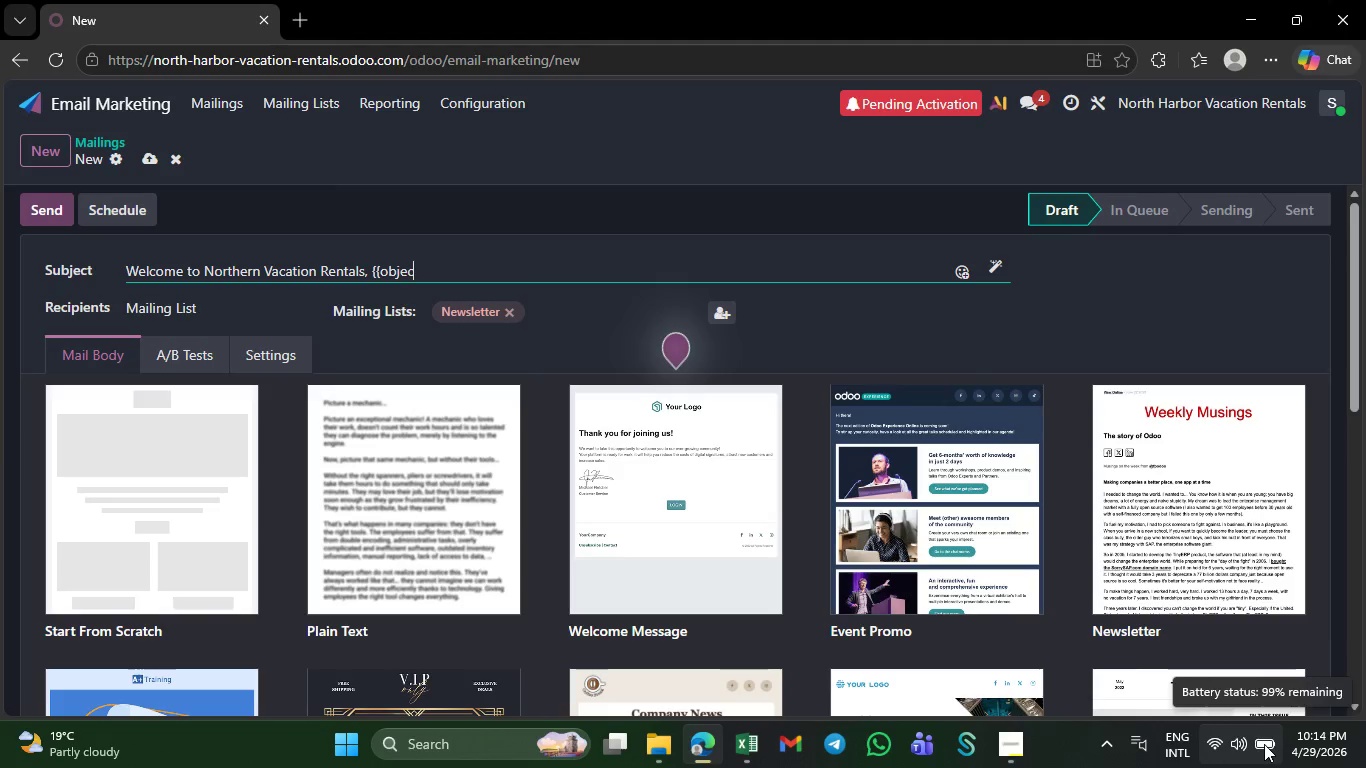 
key(Backspace)
 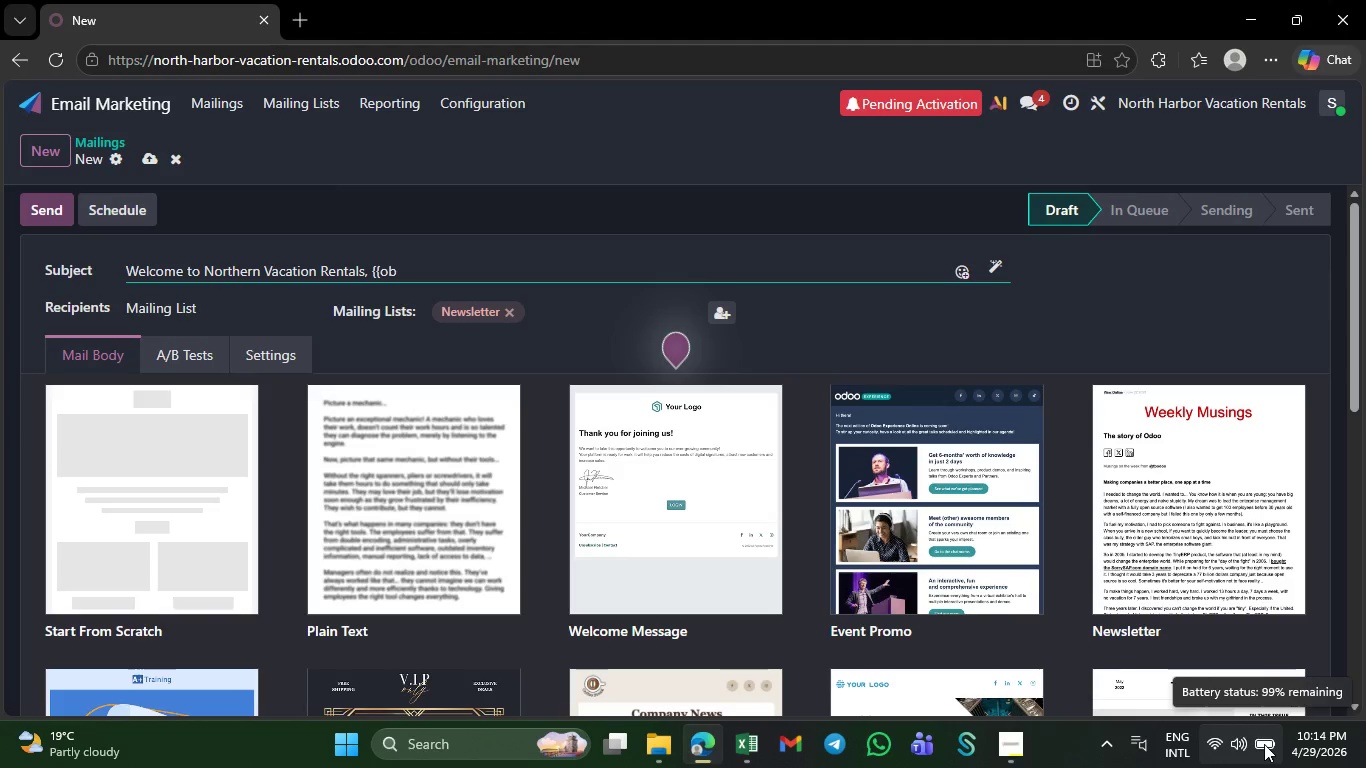 
key(Backspace)
 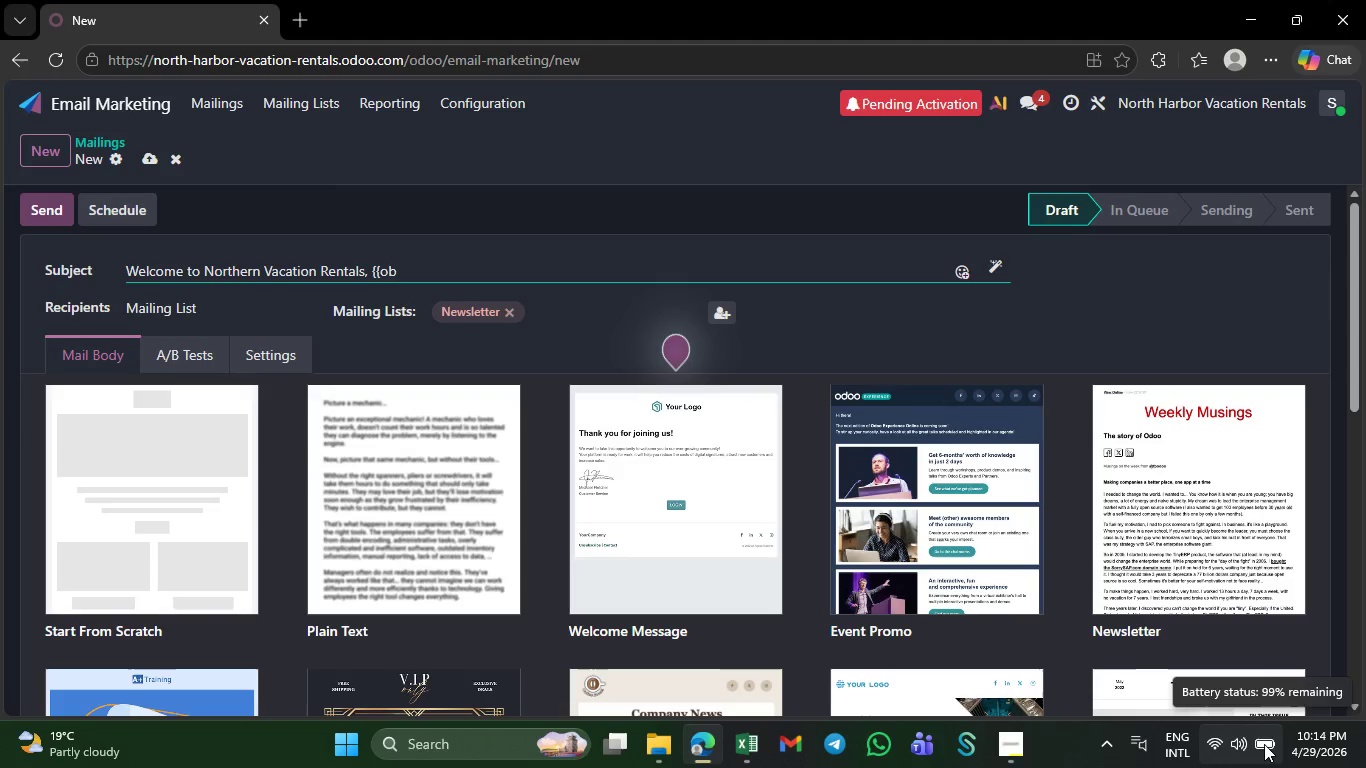 
key(Backspace)
 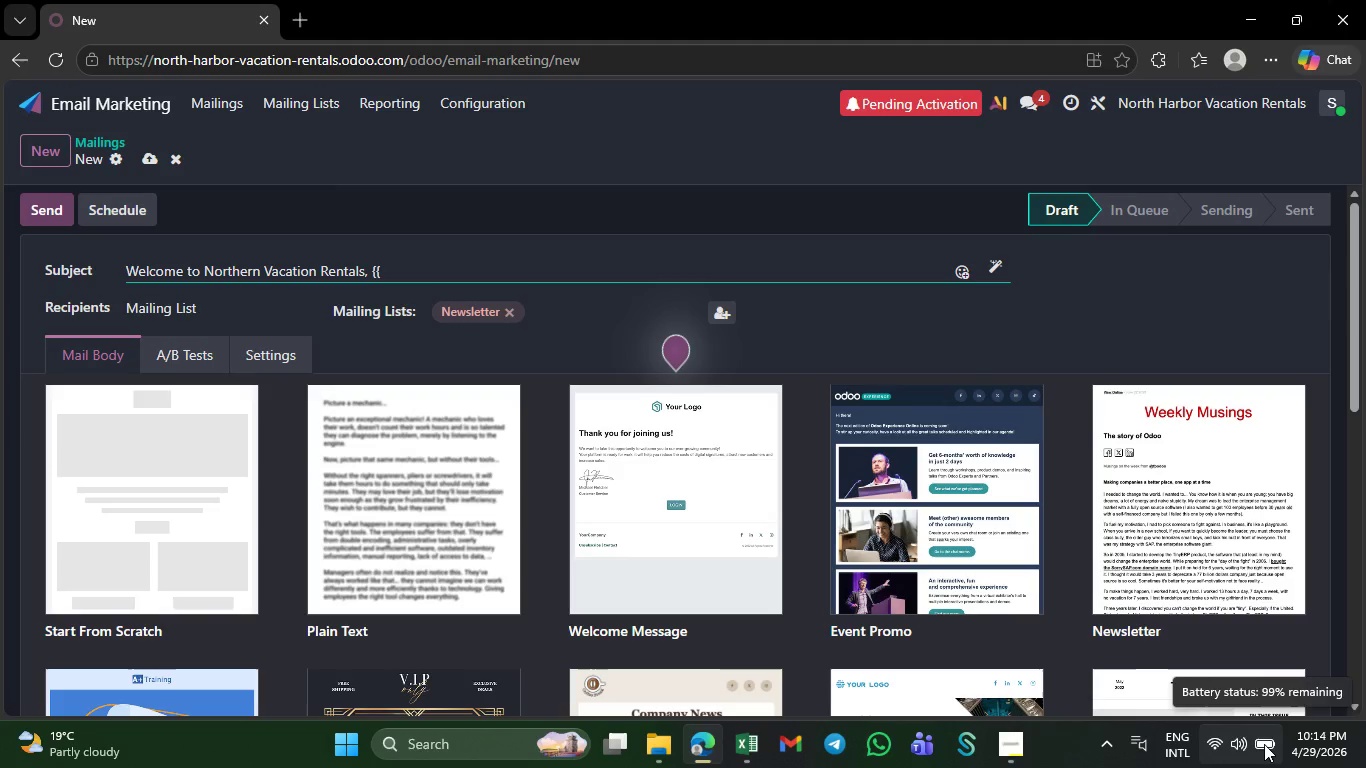 
key(Backspace)
 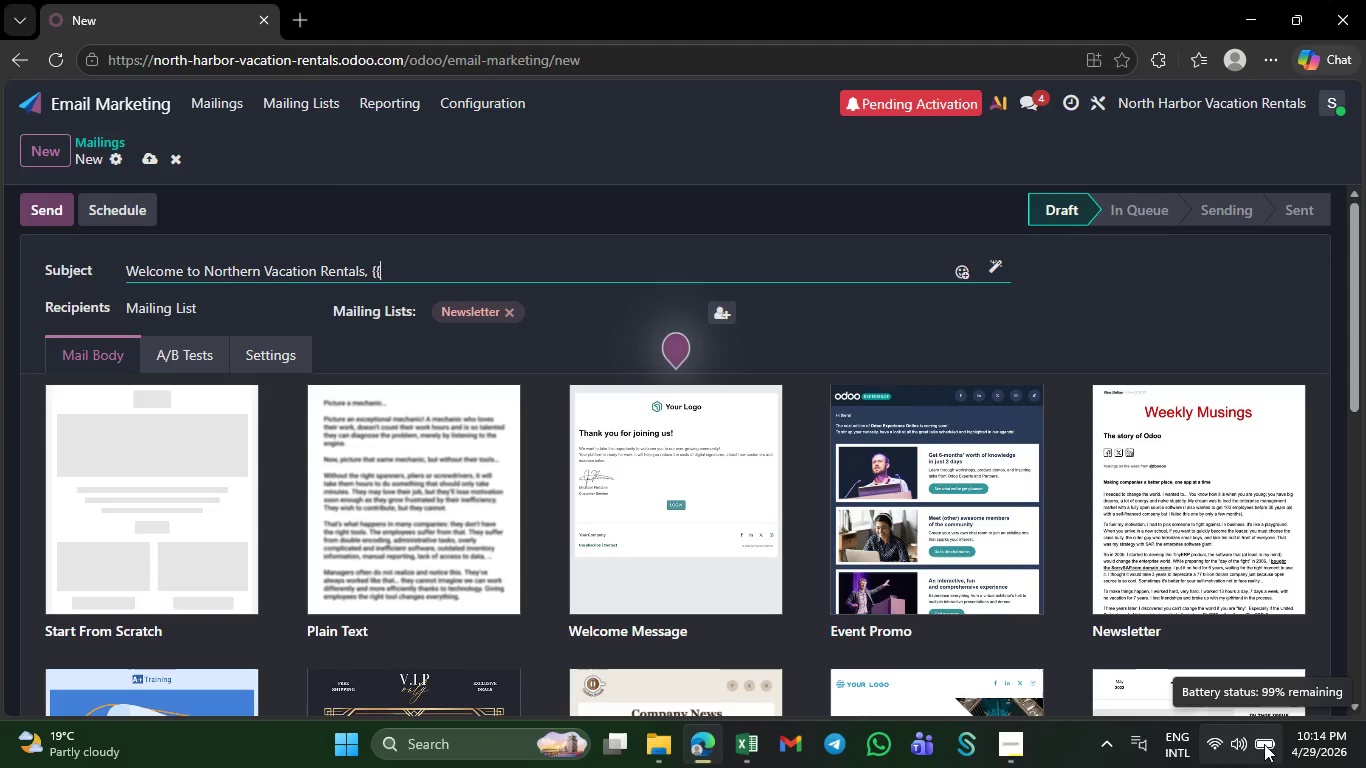 
key(Backspace)
 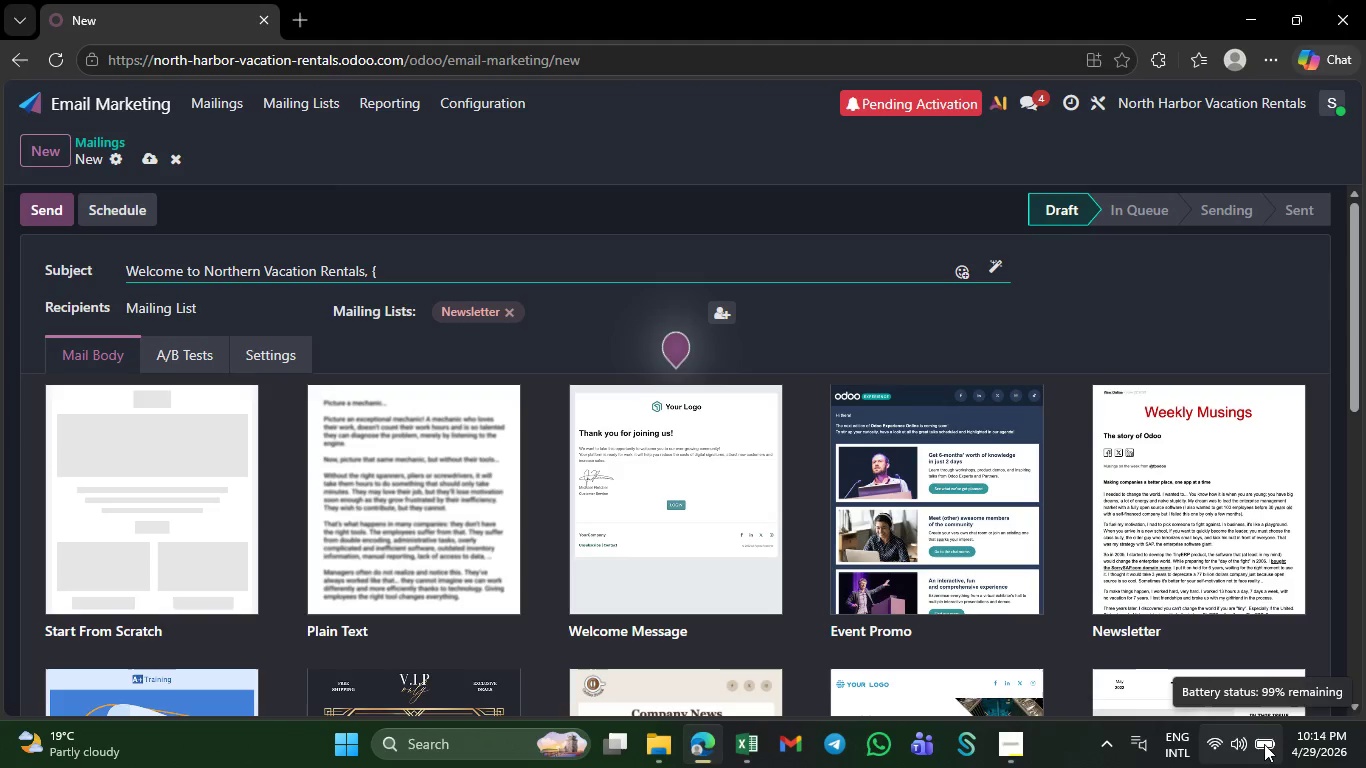 
key(Backspace)
 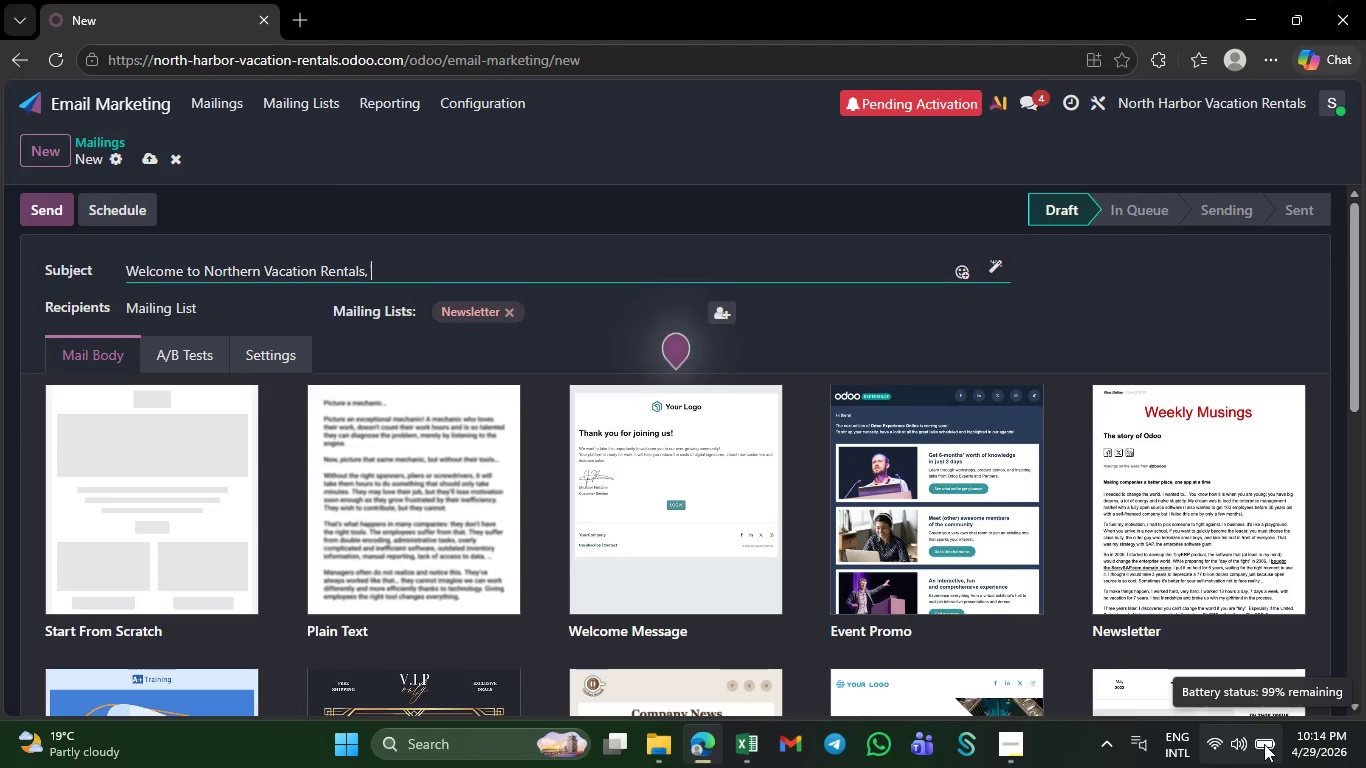 
key(Backspace)
 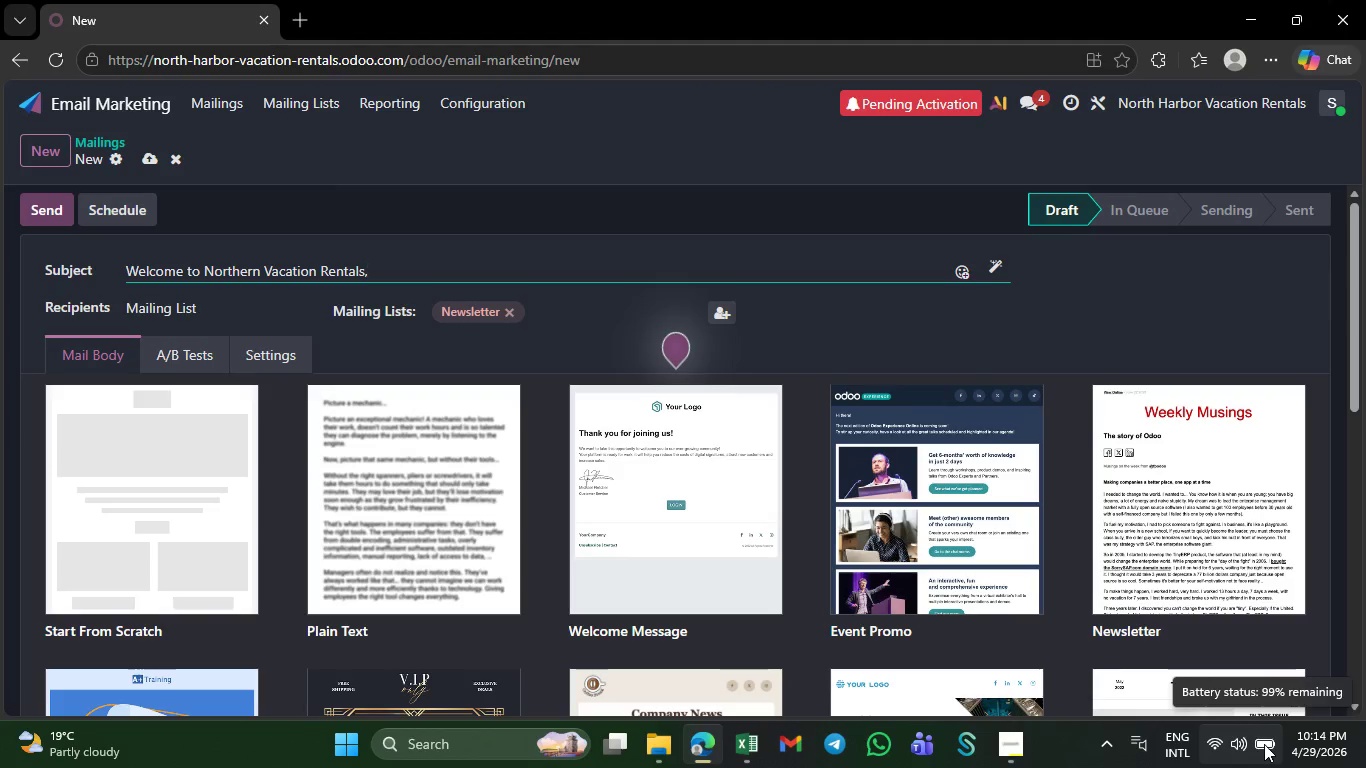 
key(Backspace)
 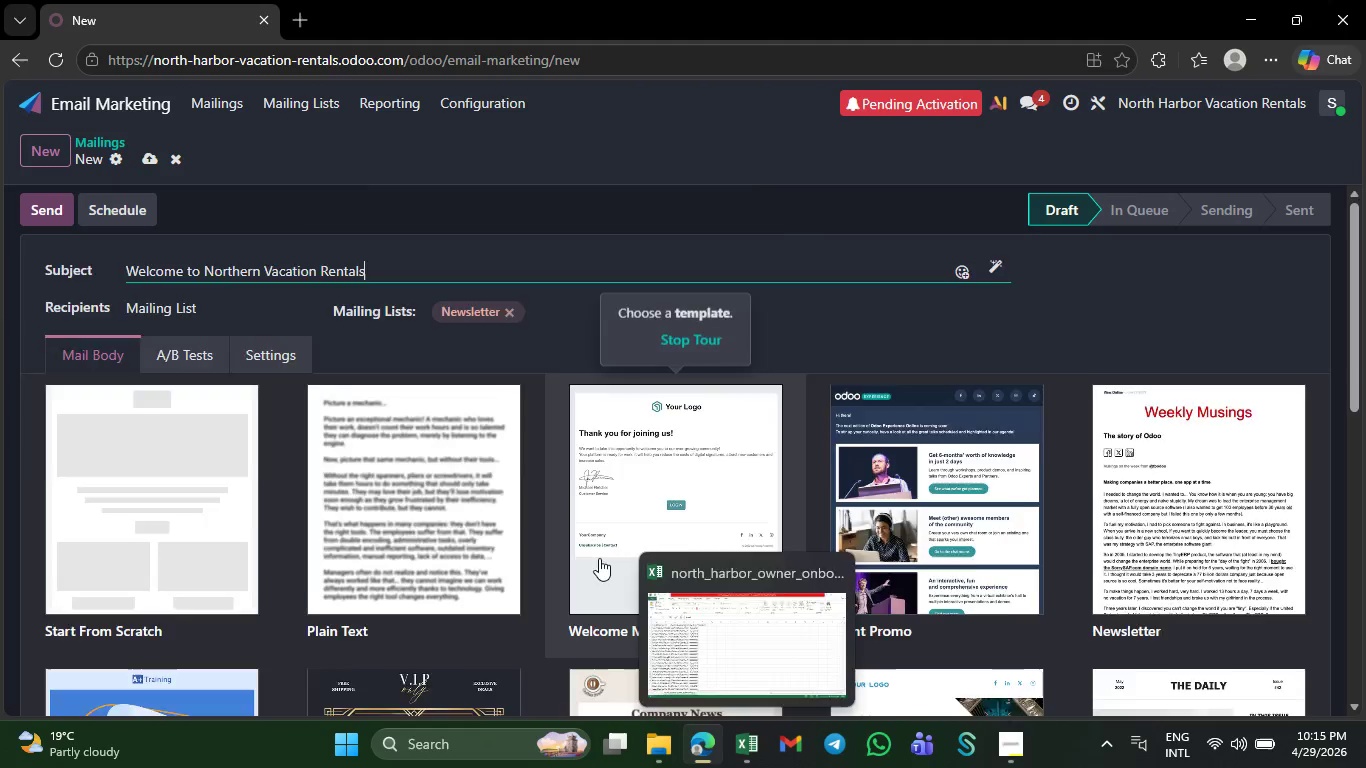 
wait(5.05)
 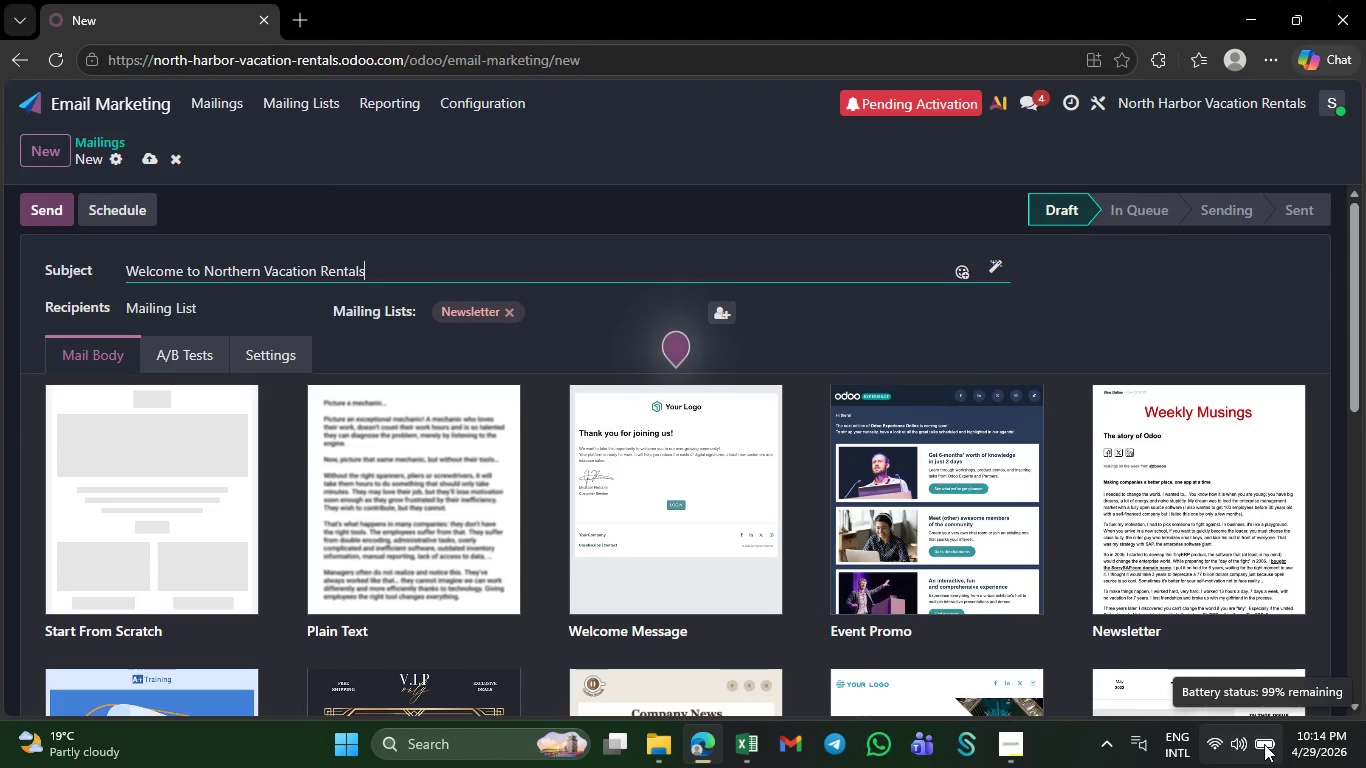 
left_click([187, 350])
 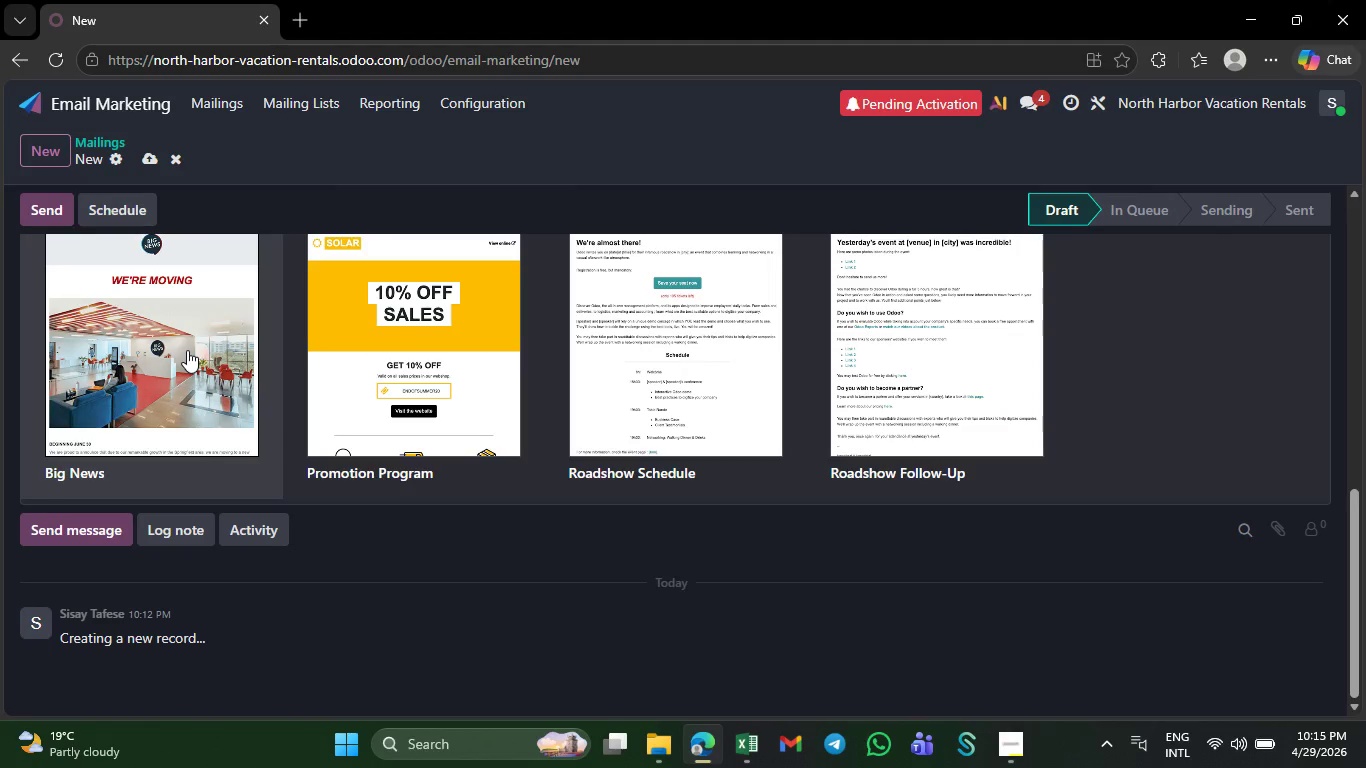 
mouse_move([209, 342])
 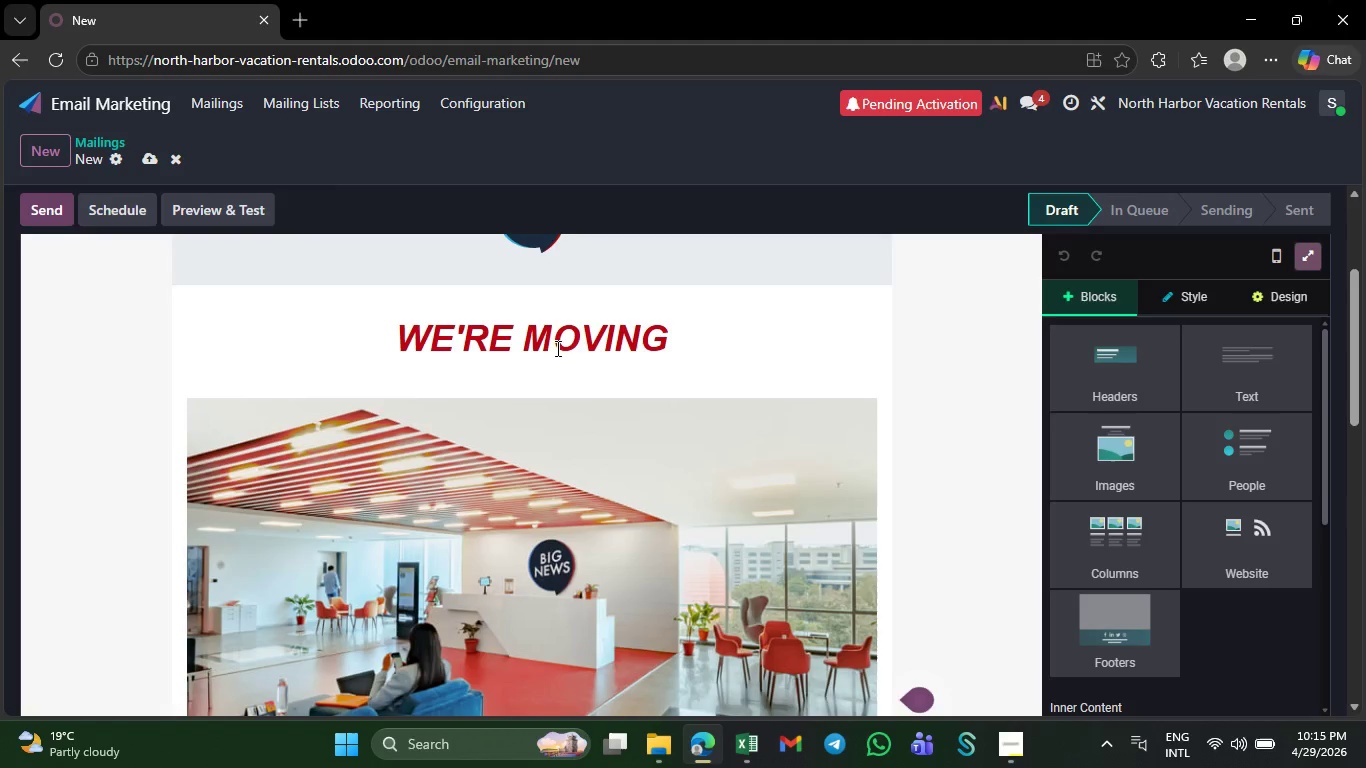 
left_click([668, 282])
 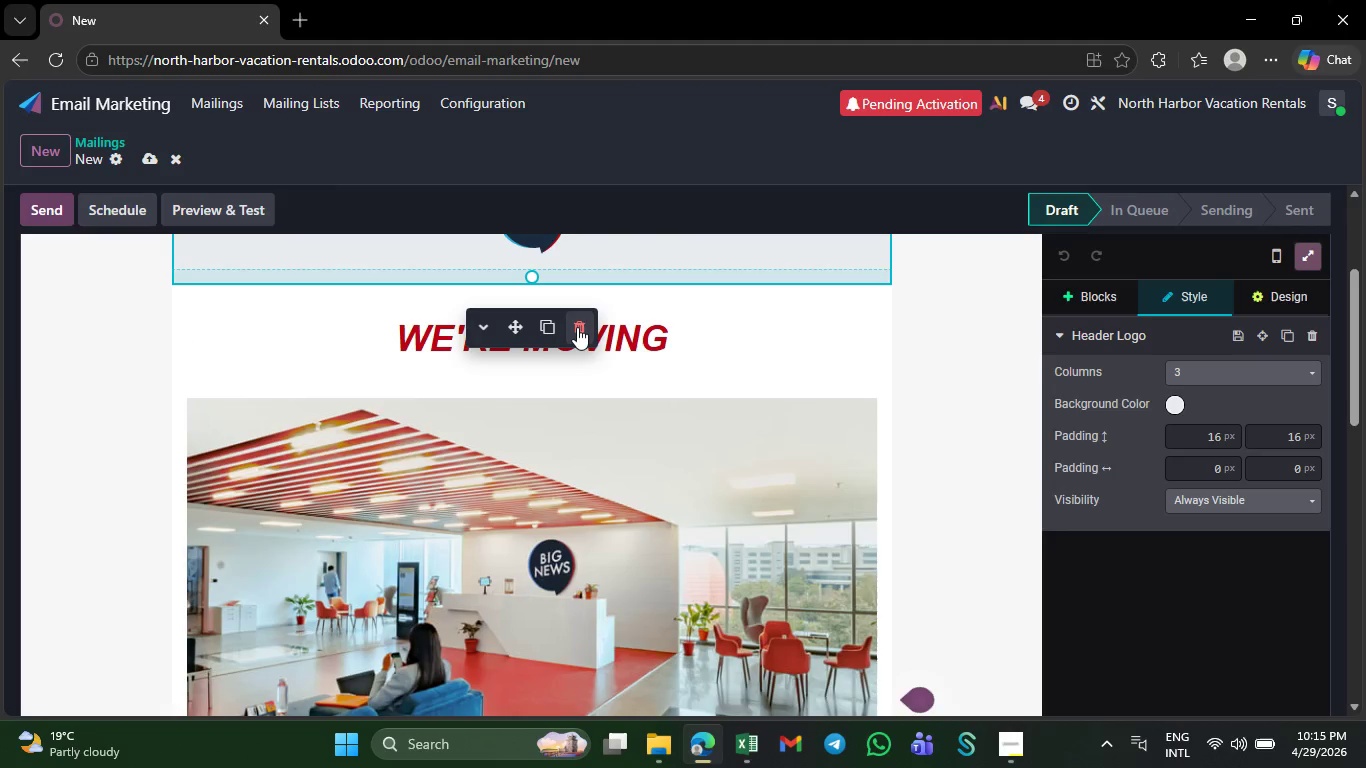 
left_click([577, 327])
 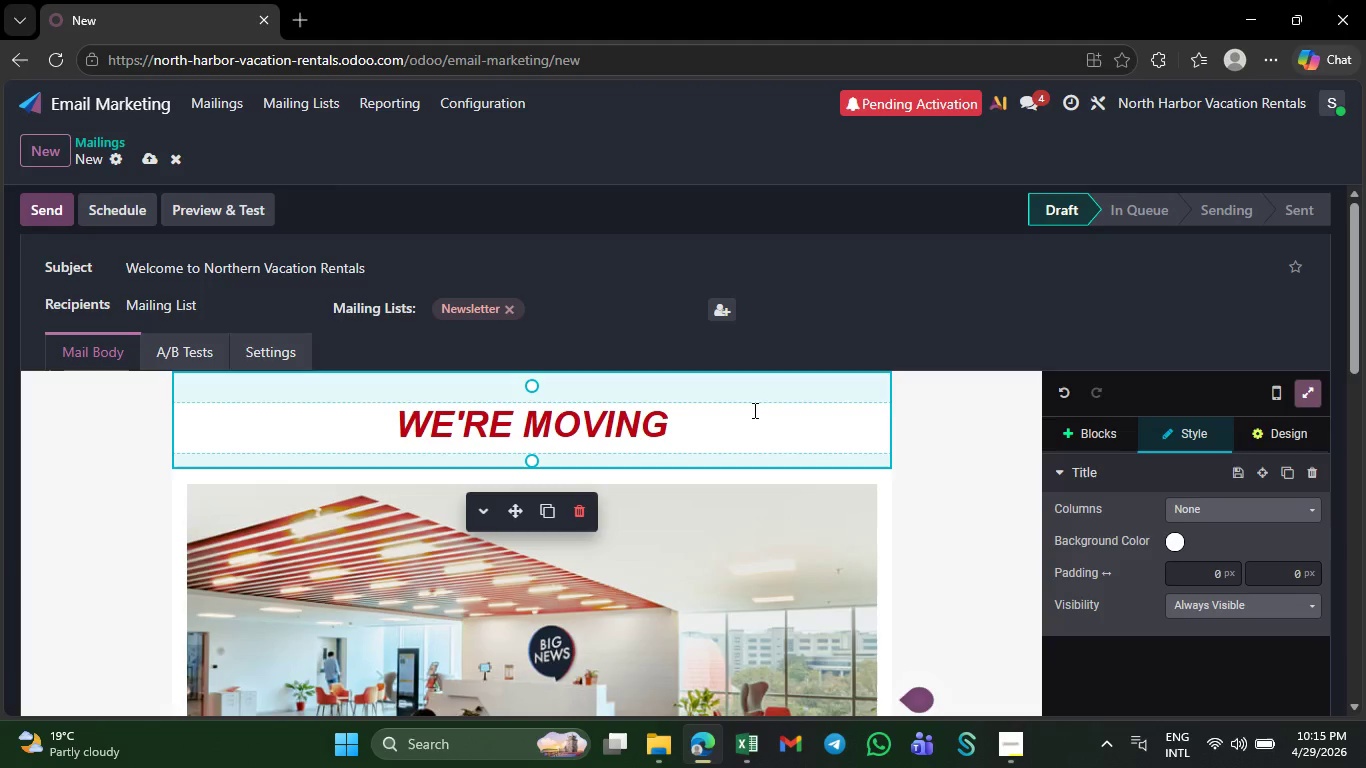 
wait(26.28)
 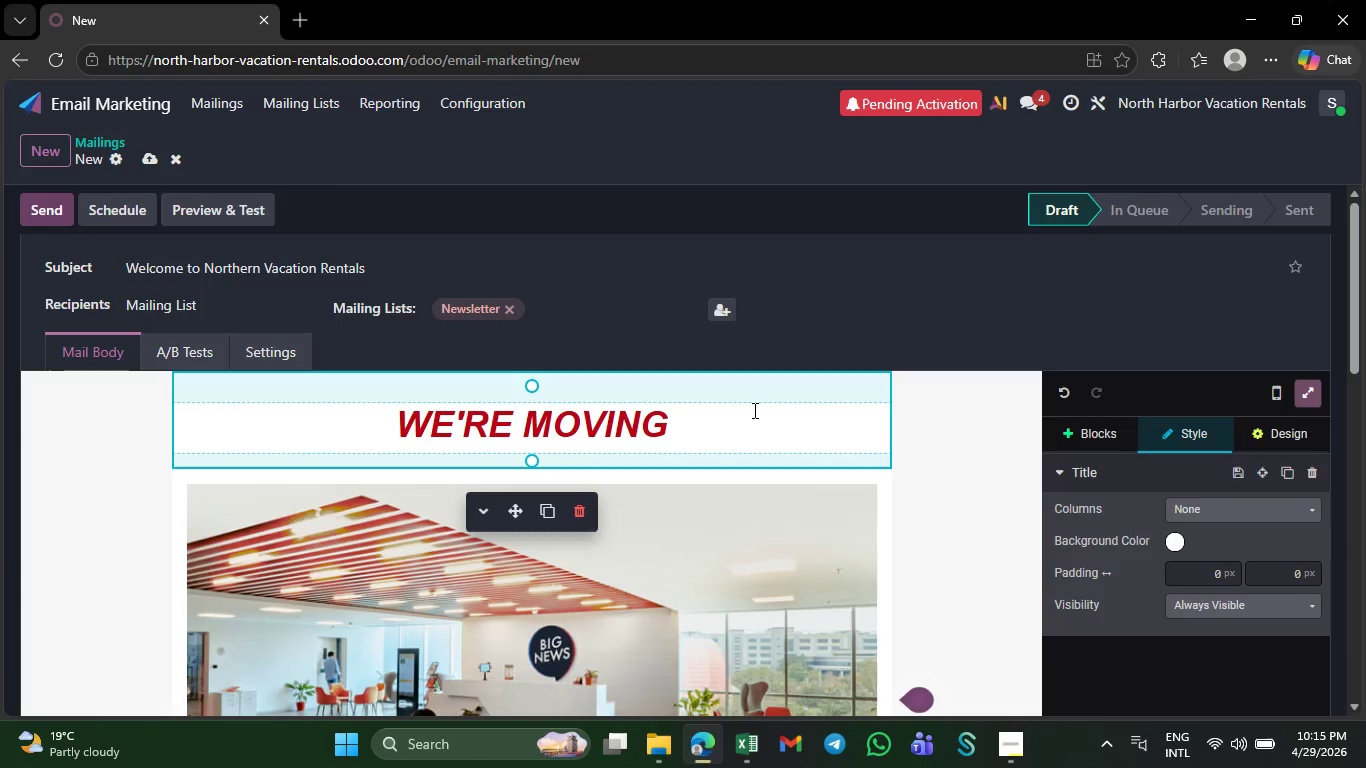 
left_click_drag(start_coordinate=[332, 487], to_coordinate=[173, 480])
 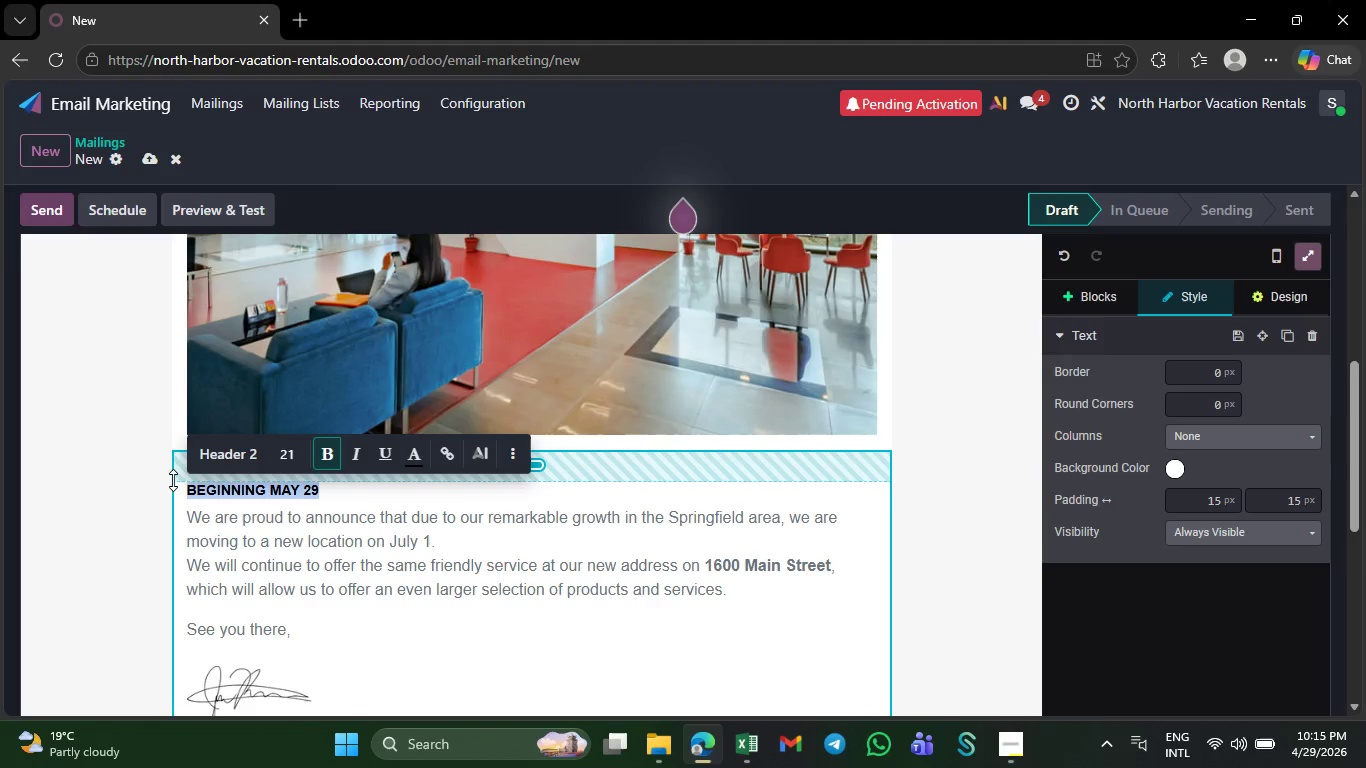 
wait(16.61)
 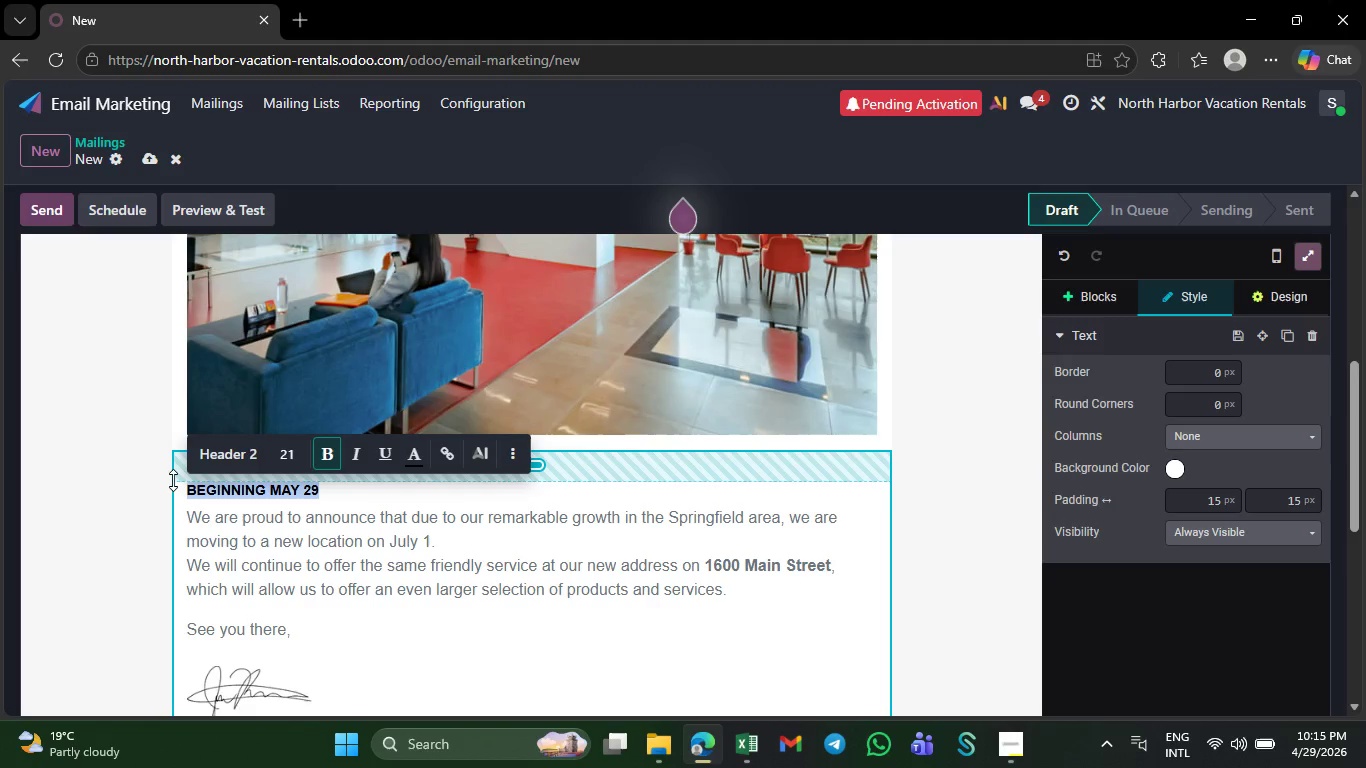 
type(Dear {{object)
 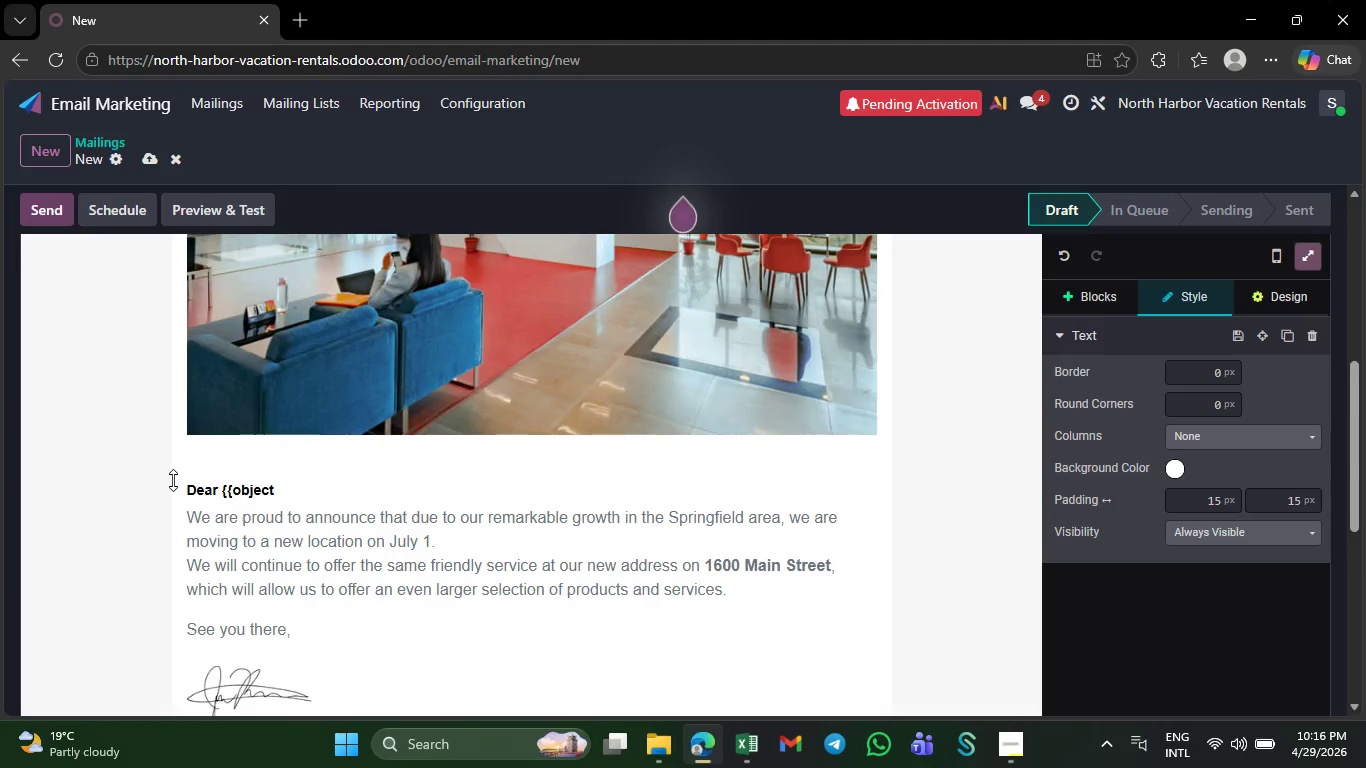 
type(.name}})
 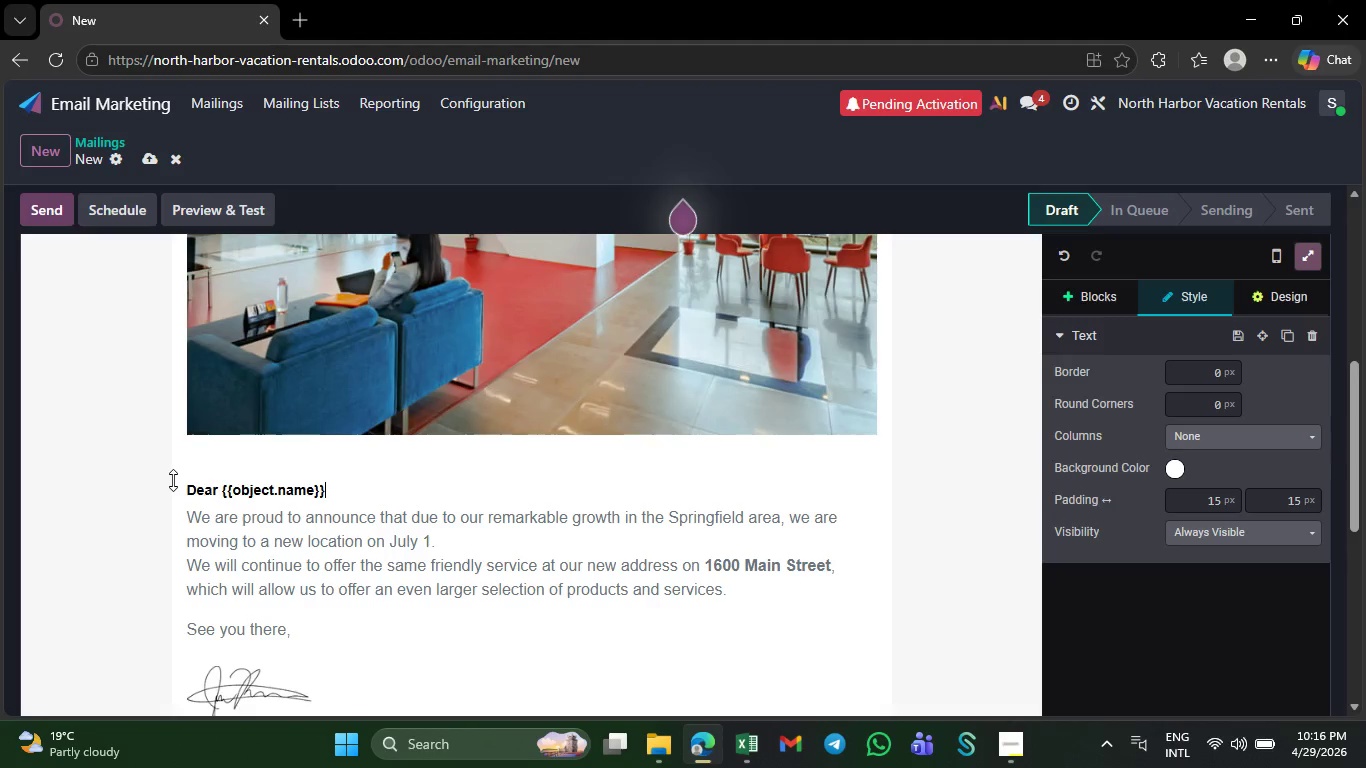 
wait(5.03)
 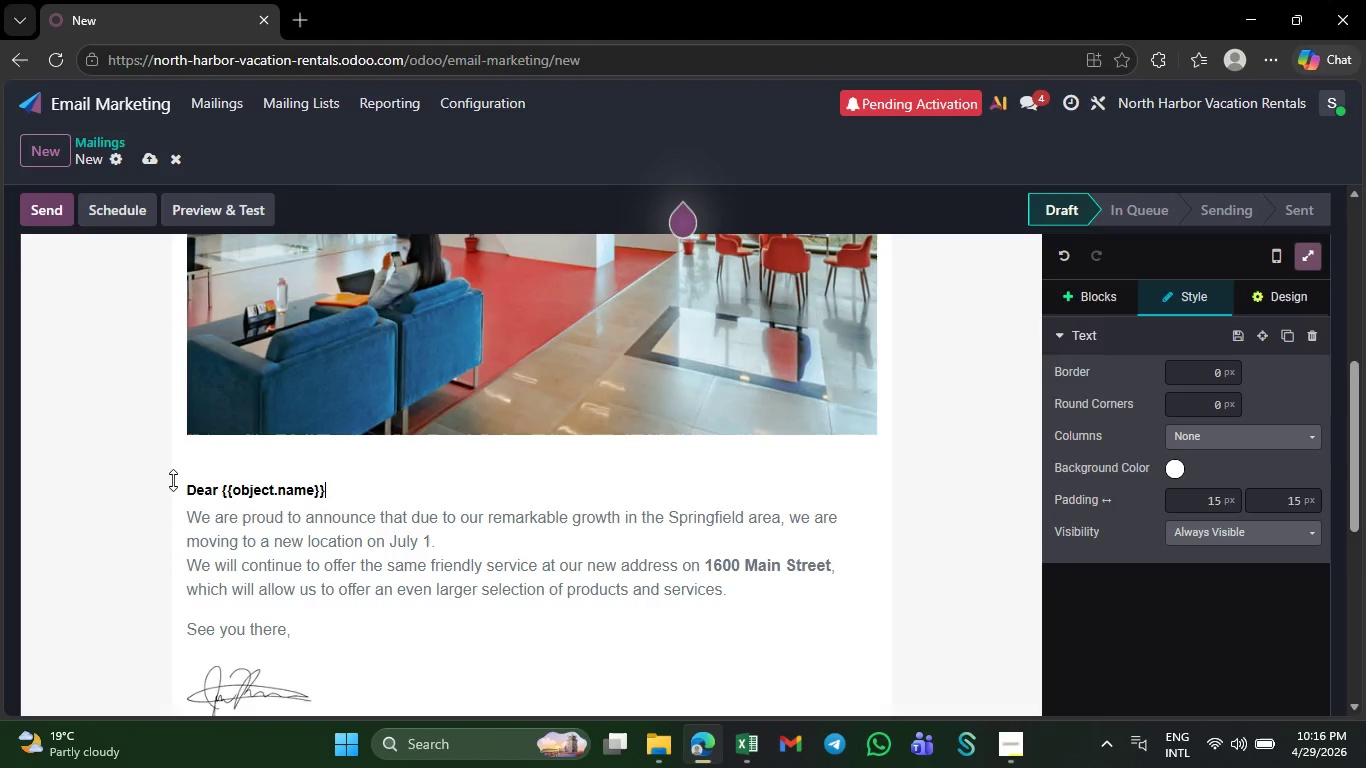 
left_click_drag(start_coordinate=[741, 593], to_coordinate=[189, 508])
 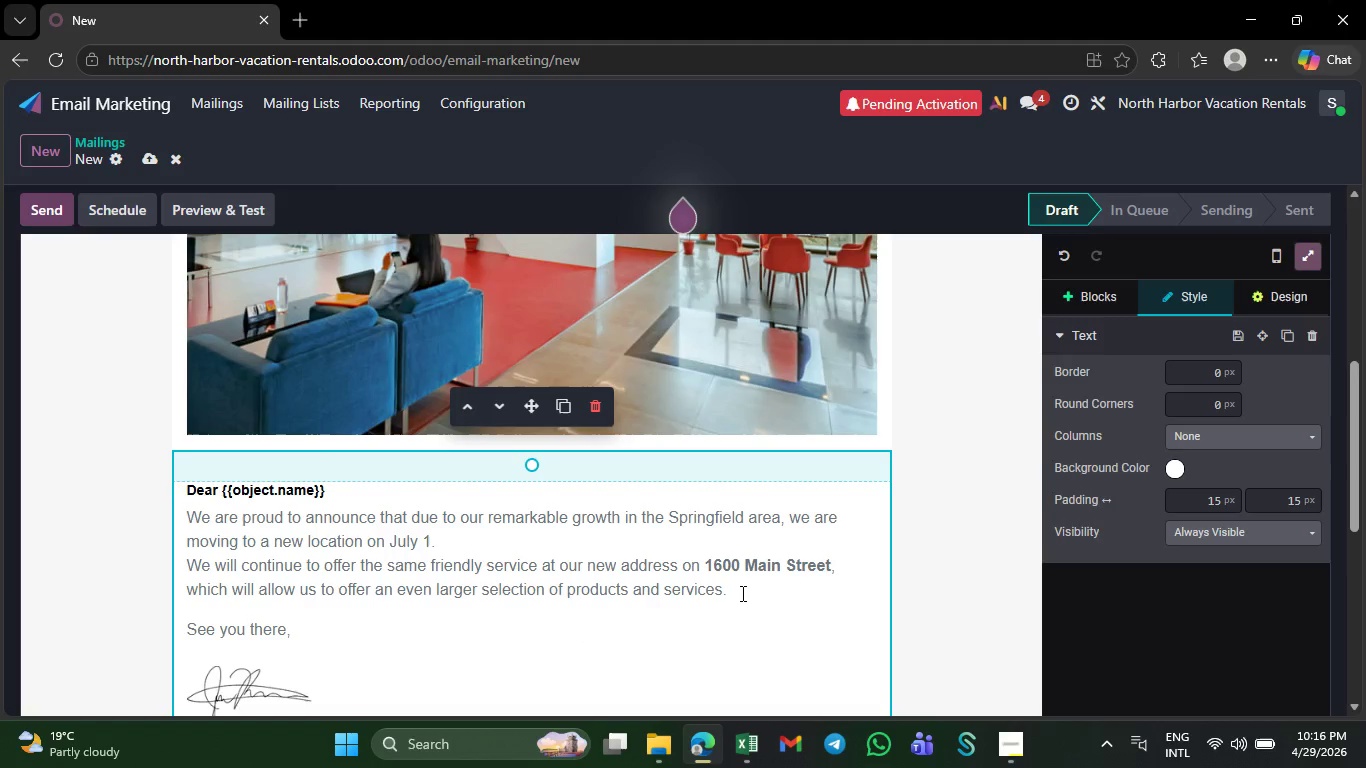 
key(Backspace)
 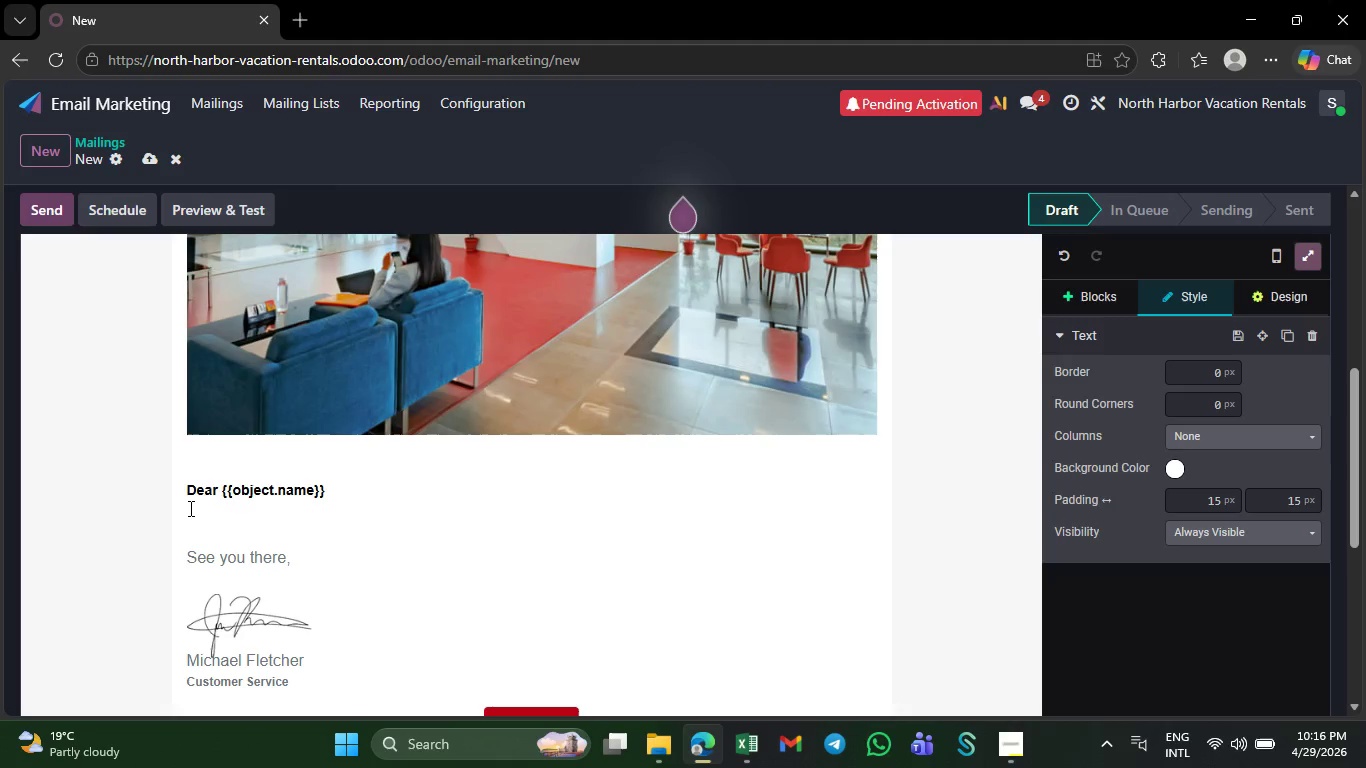 
wait(25.08)
 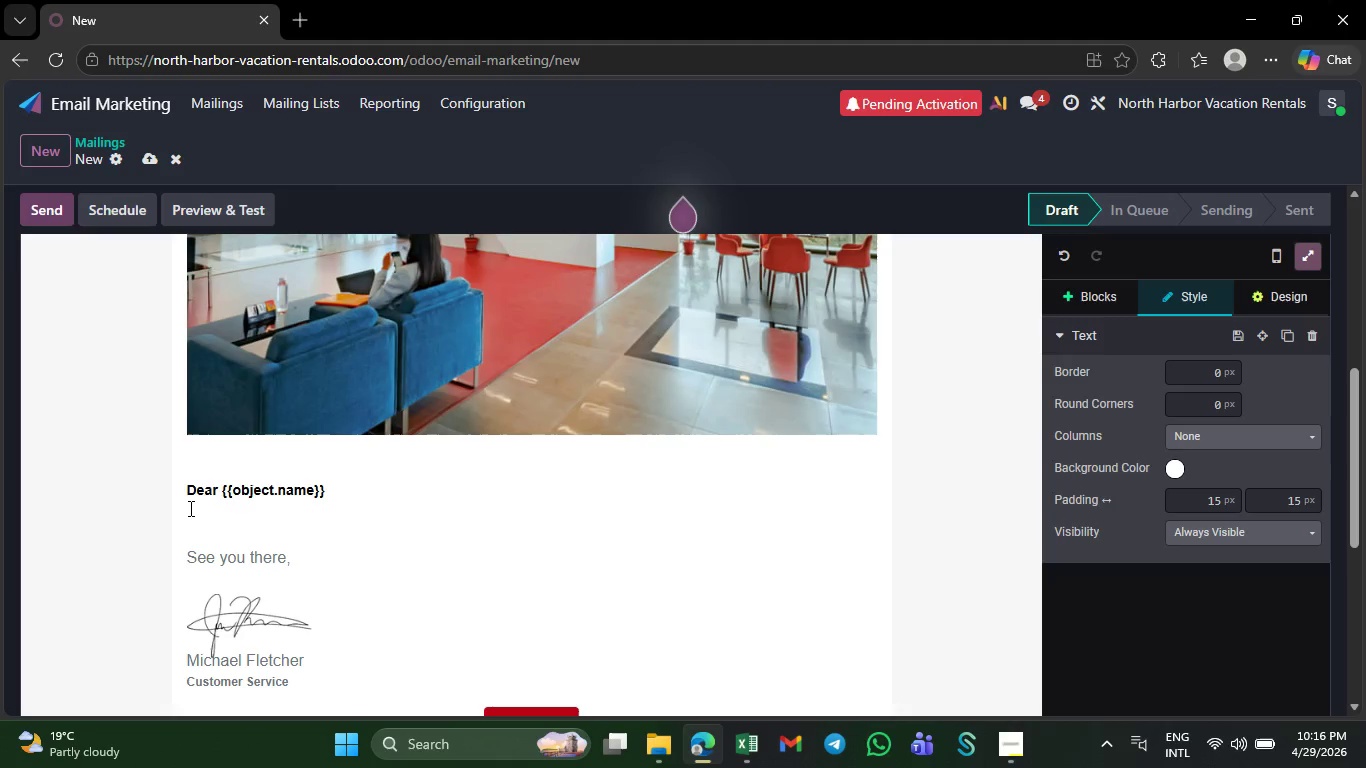 
type(we)
 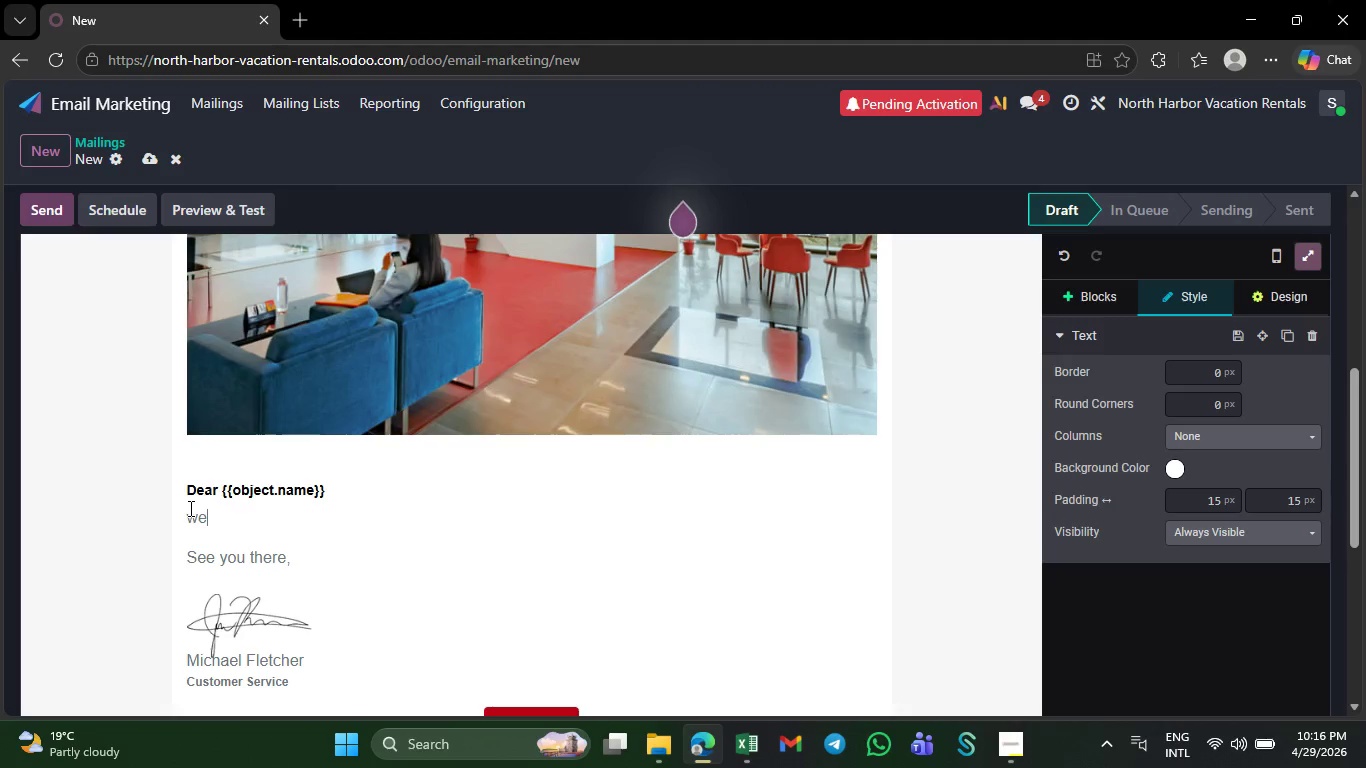 
wait(8.61)
 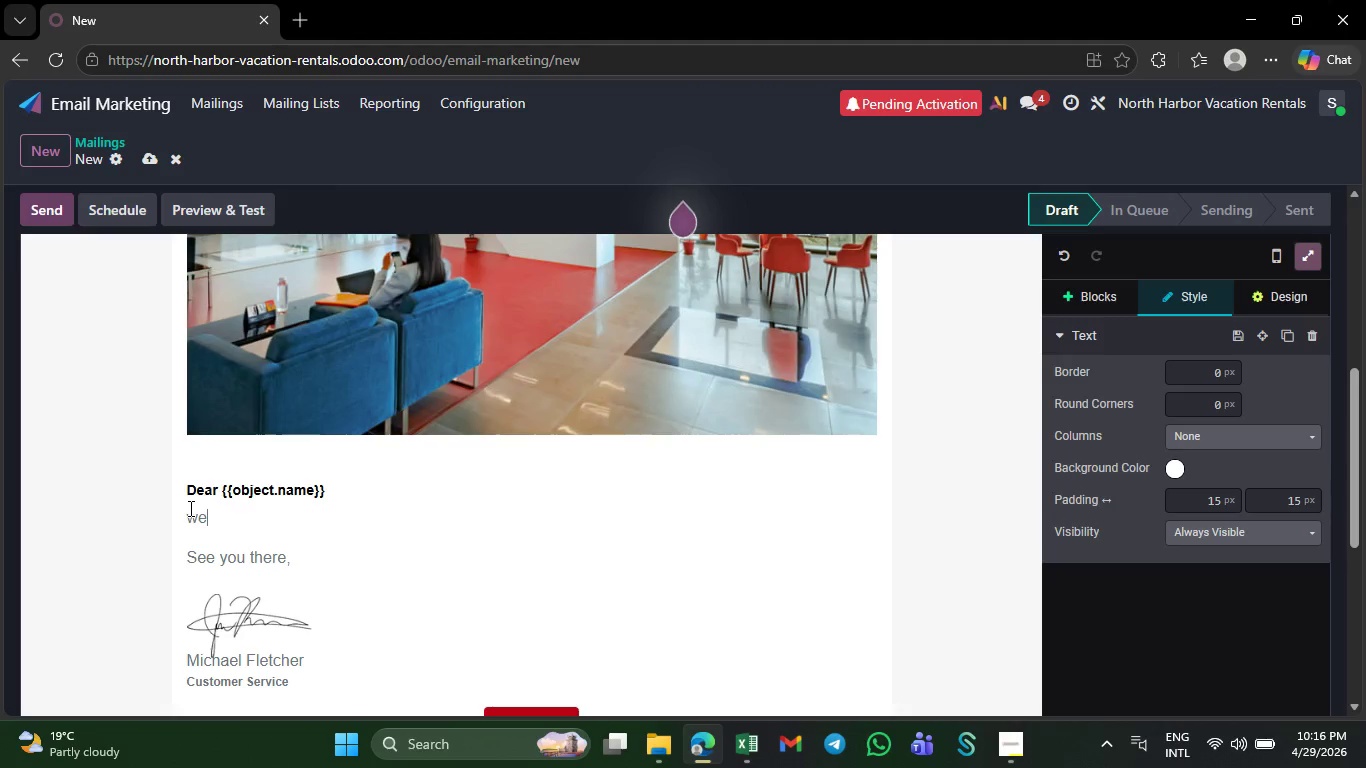 
type(lcome to )
 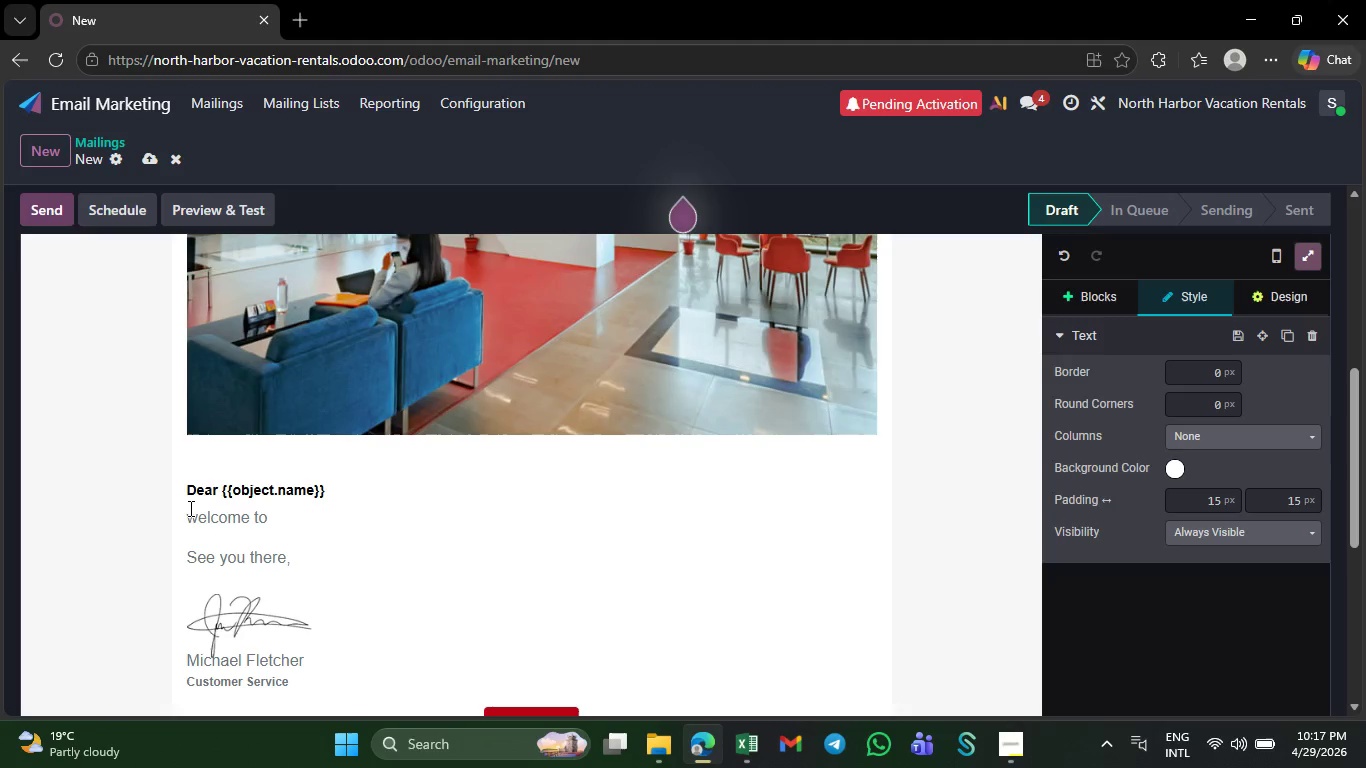 
wait(10.23)
 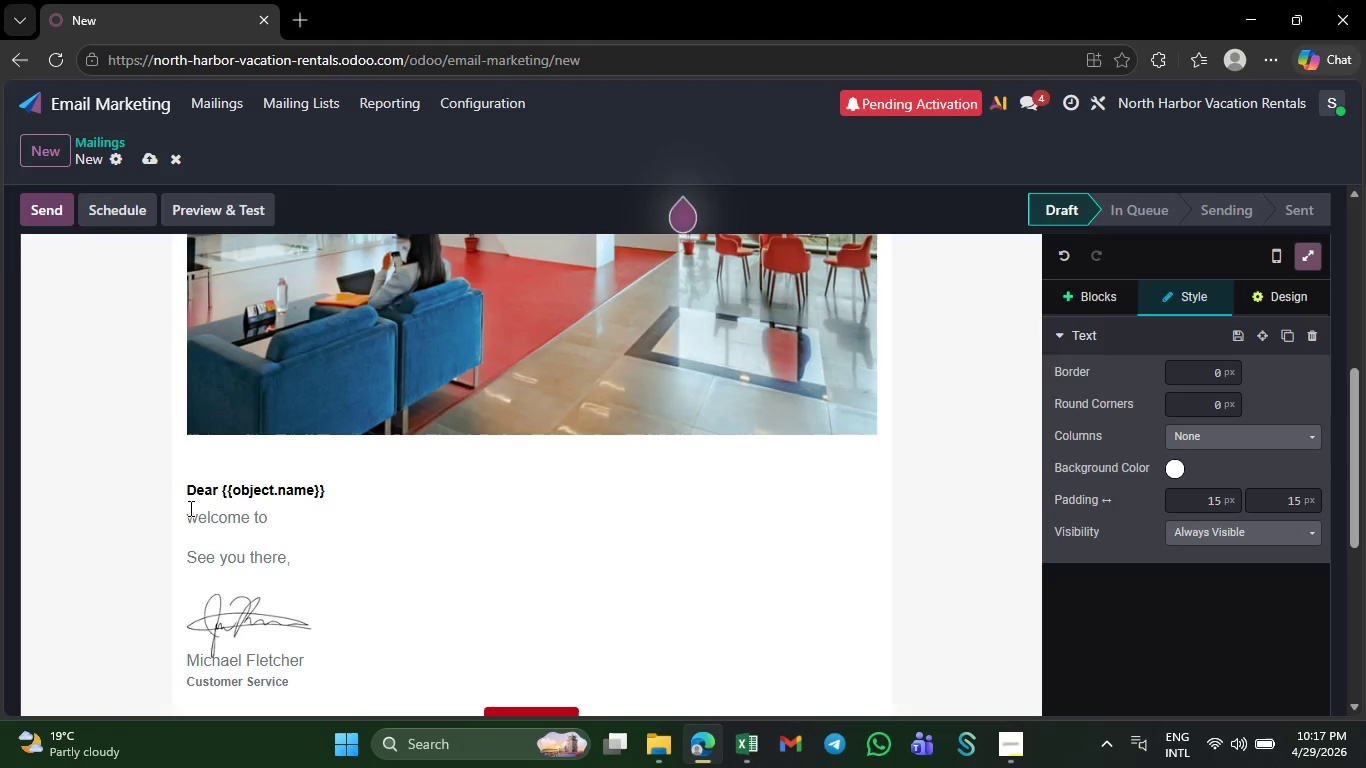 
type(no)
key(Backspace)
key(Backspace)
type(N)
 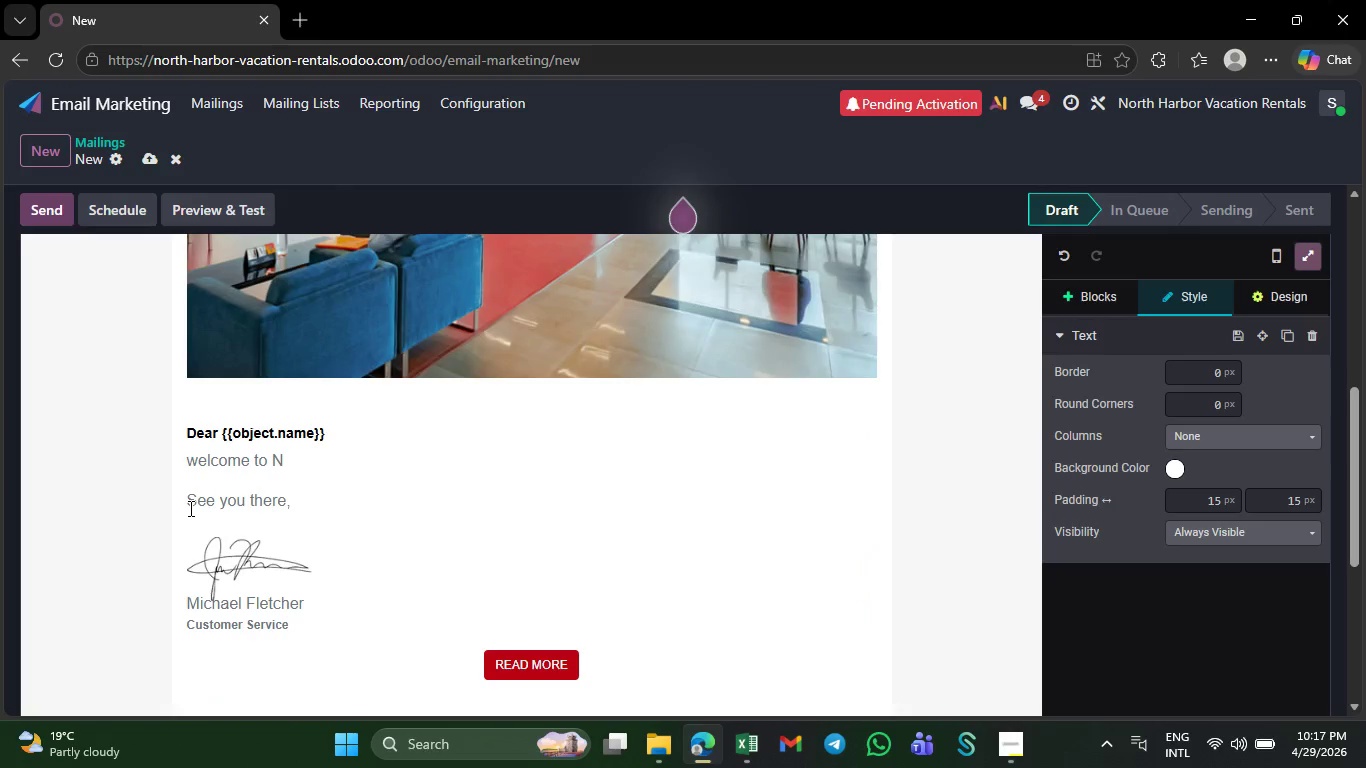 
type(orther)
 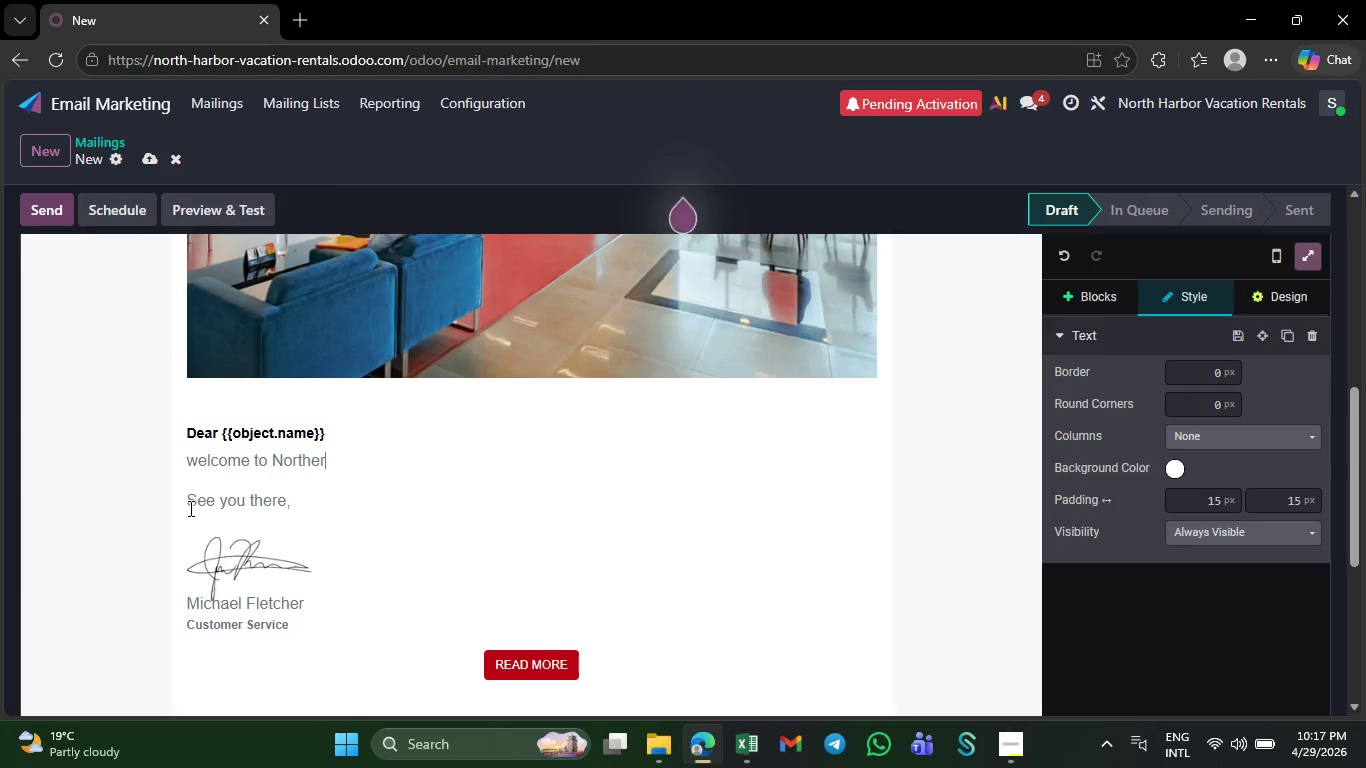 
wait(12.73)
 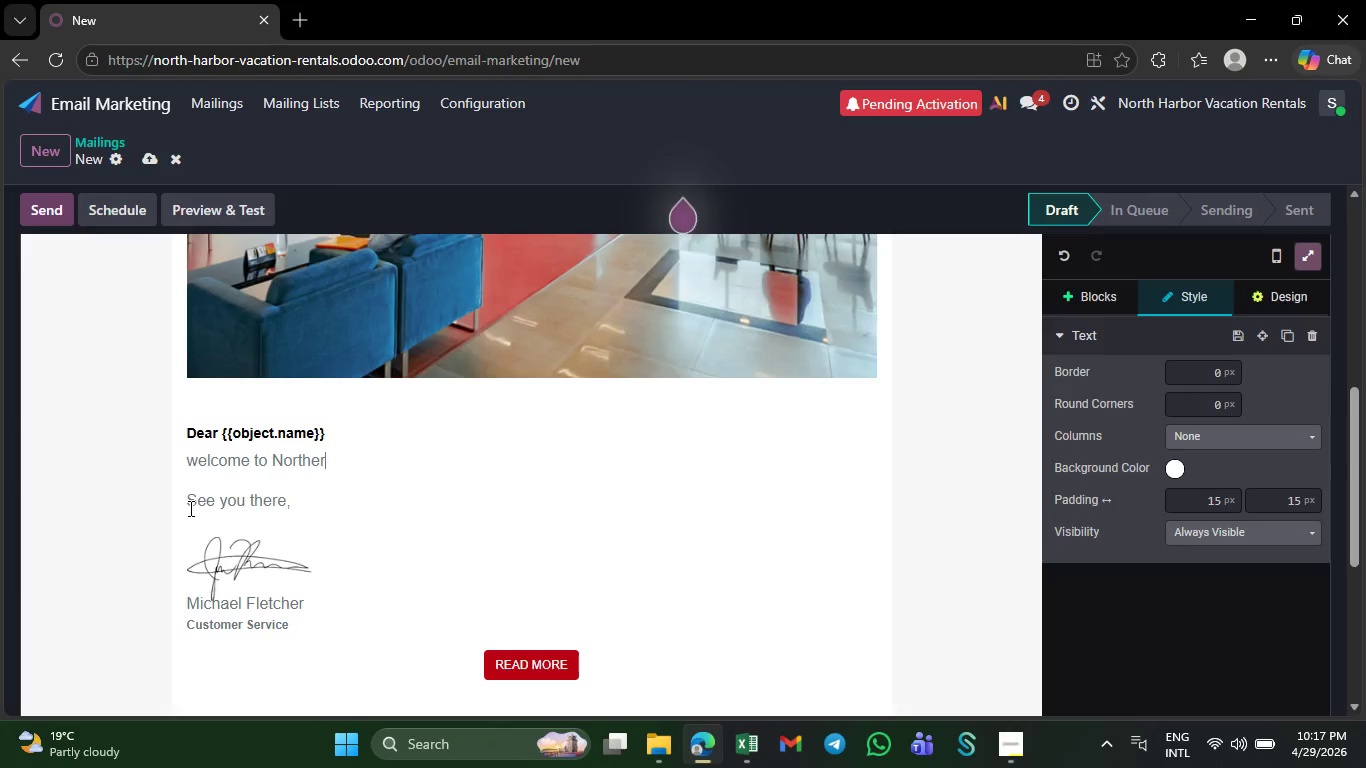 
key(N)
 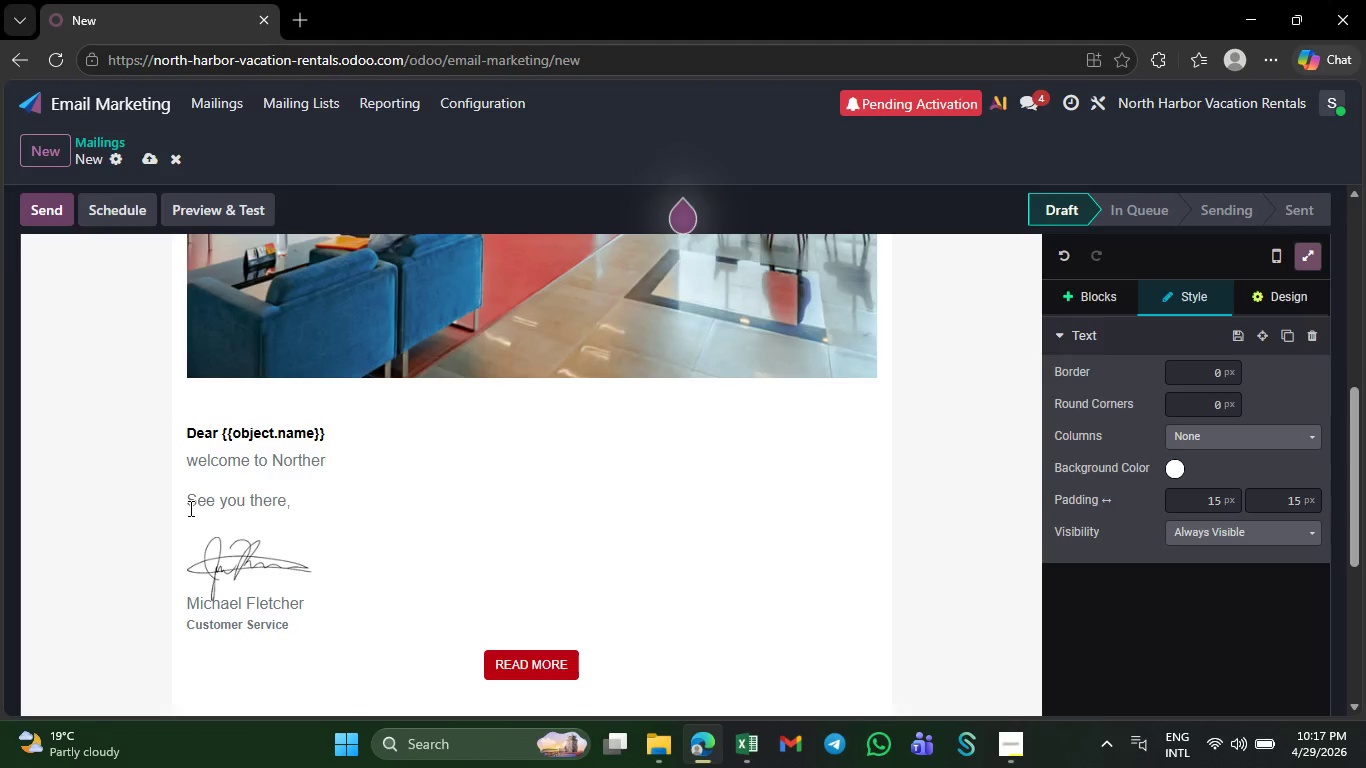 
key(Space)
 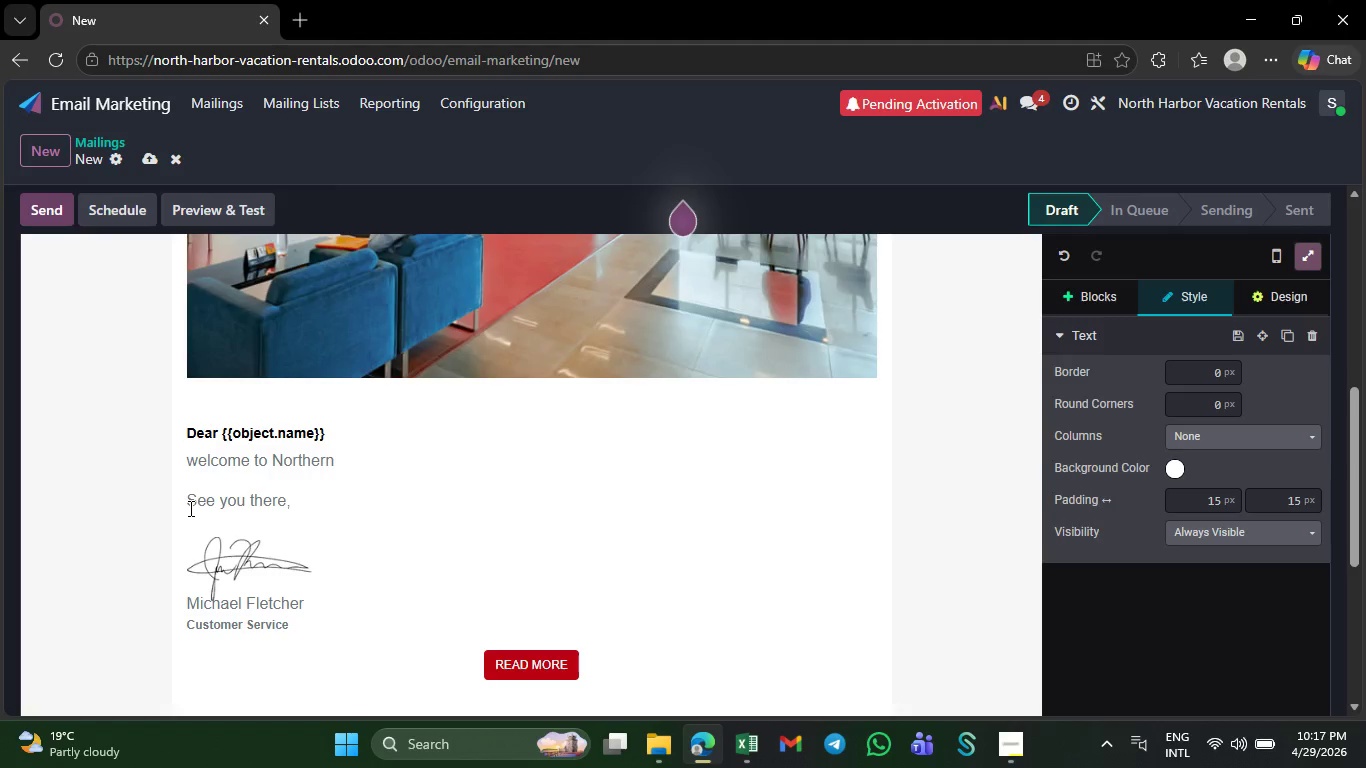 
wait(24.56)
 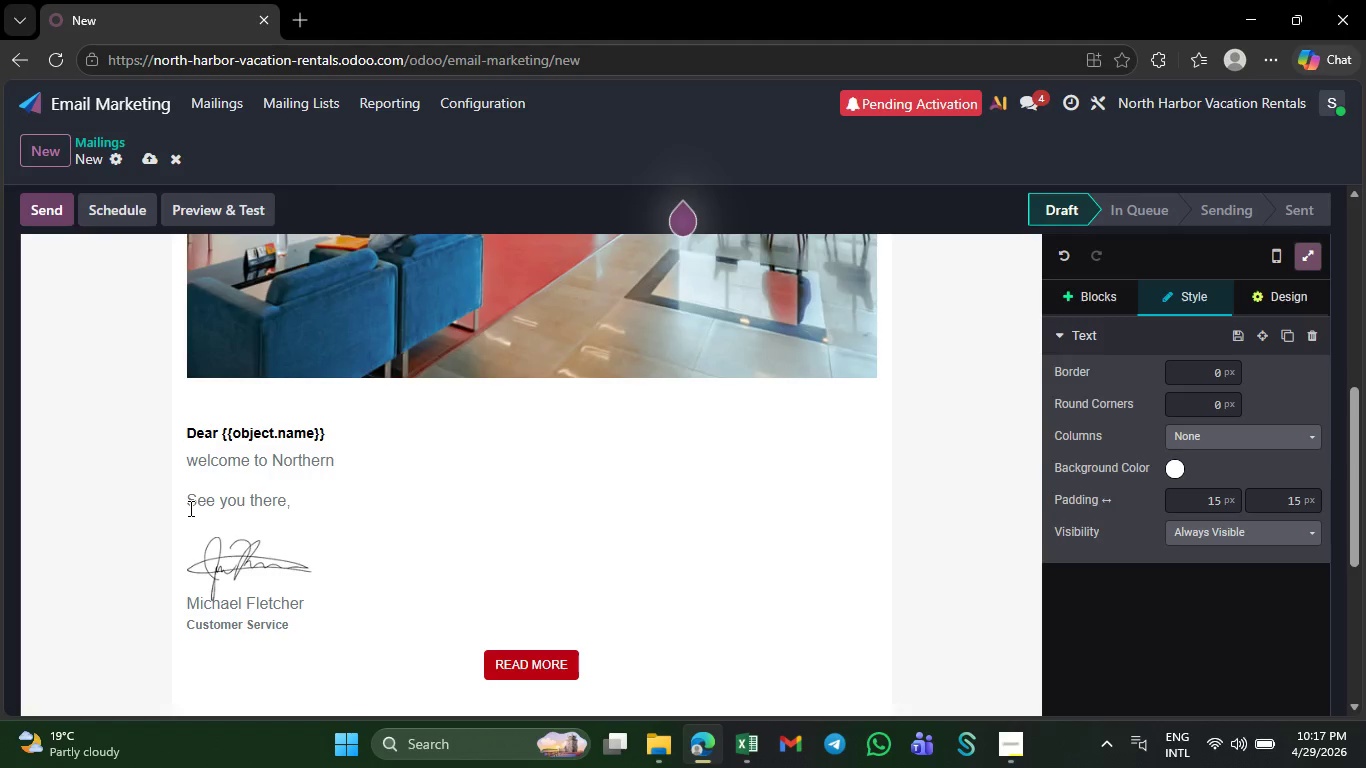 
type(Harbor Va)
 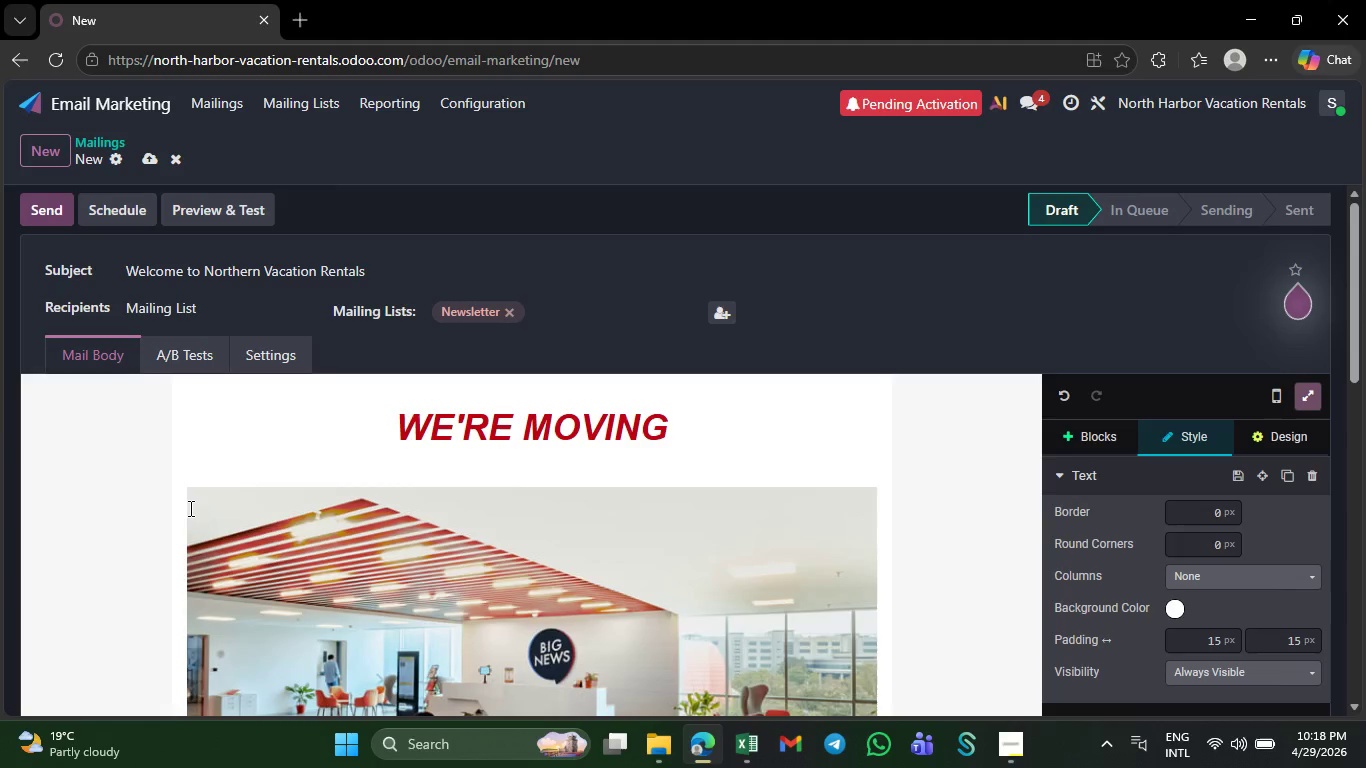 
wait(8.78)
 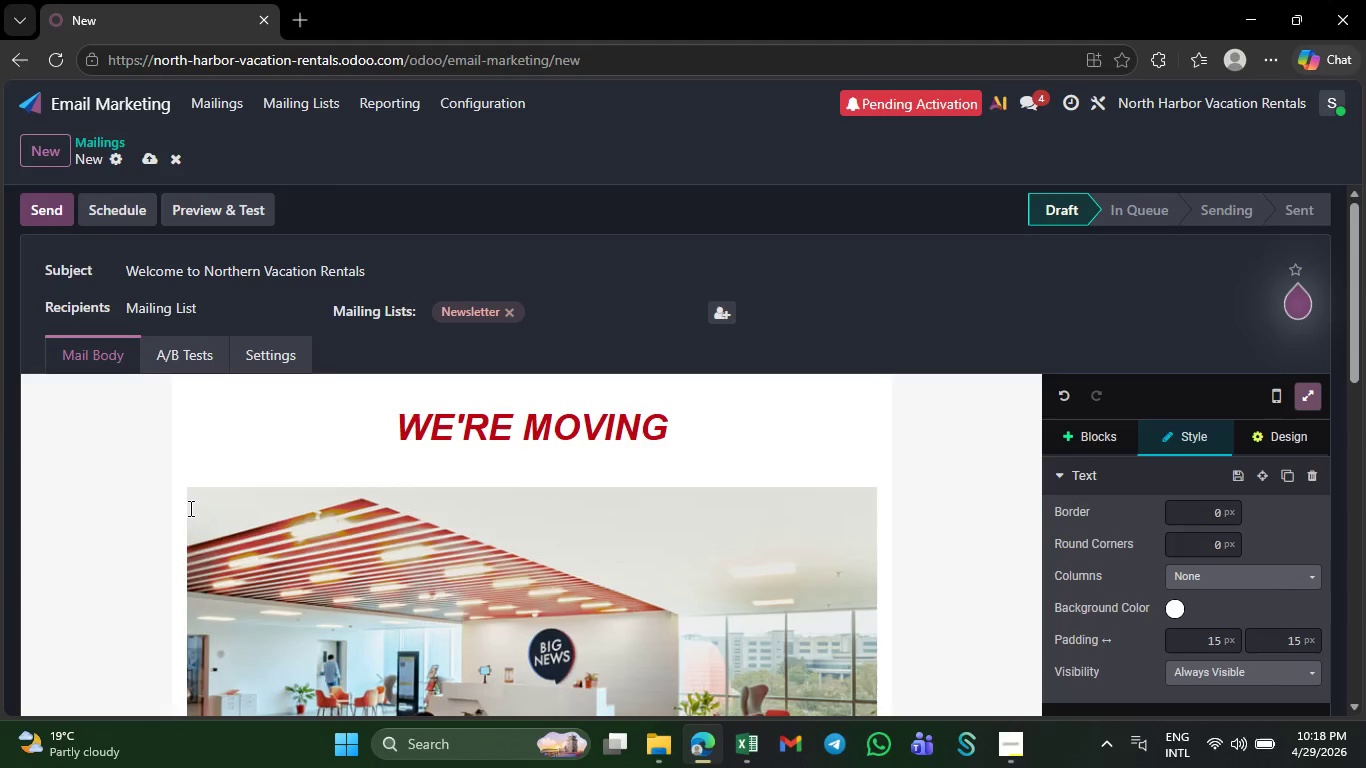 
type(cation Rentals)
 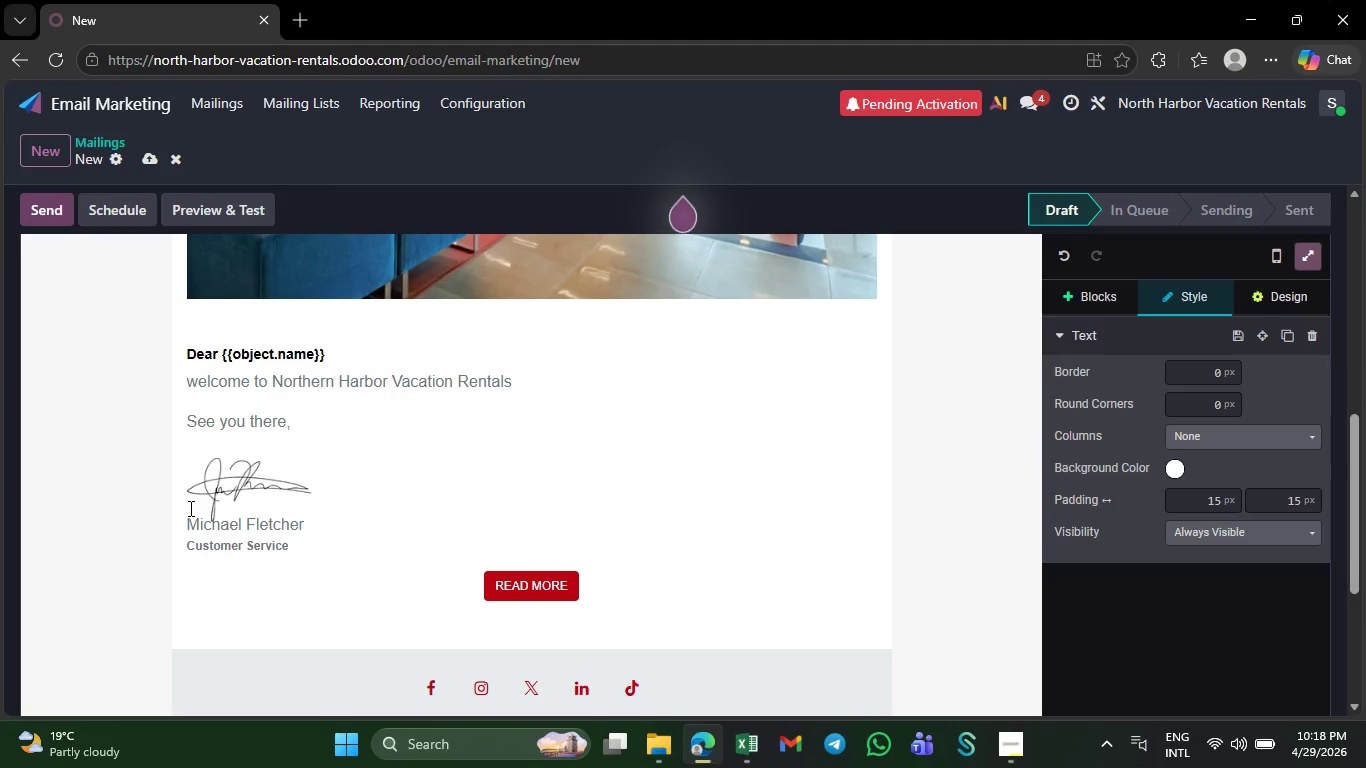 
type(.)
key(NumpadEnter)
type(it)
key(Backspace)
key(Backspace)
type(It is)
 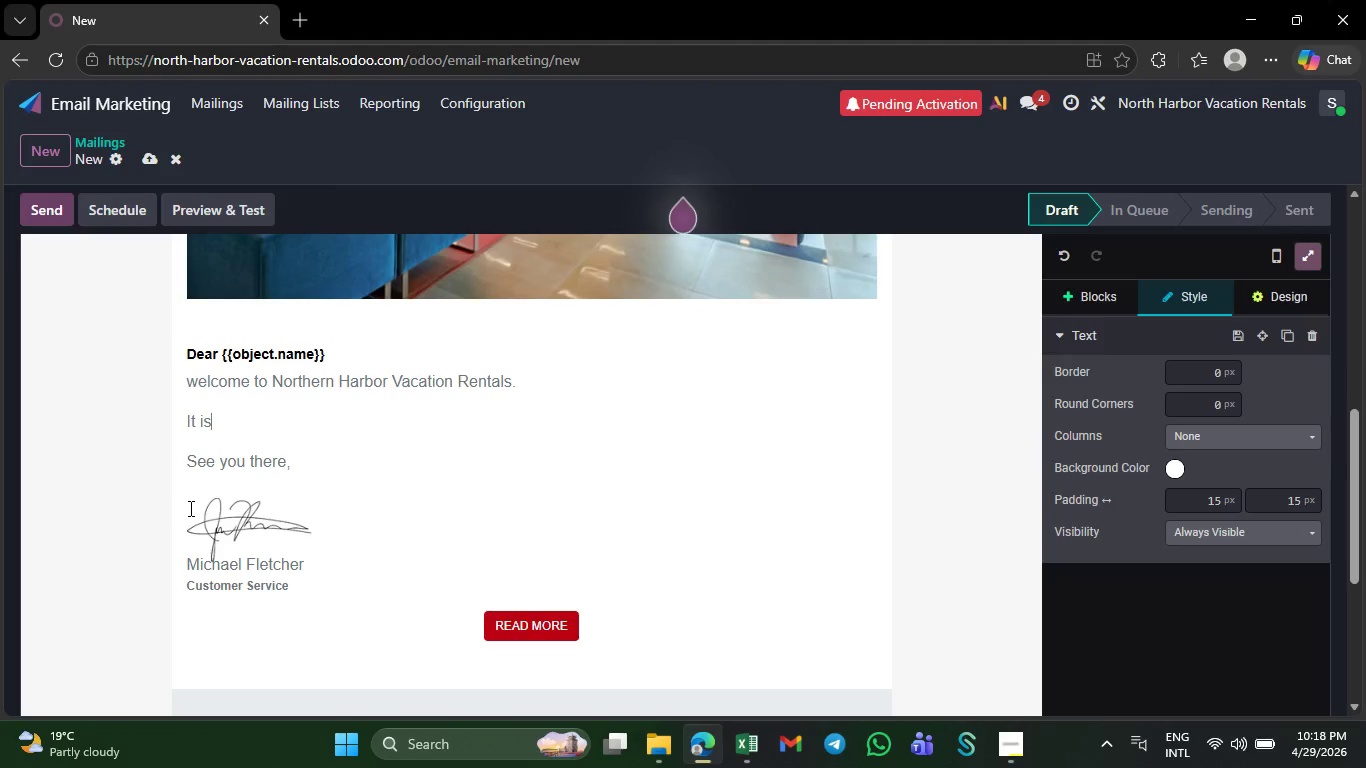 
type(with)
key(Backspace)
key(Backspace)
key(Backspace)
key(Backspace)
type( is with )
 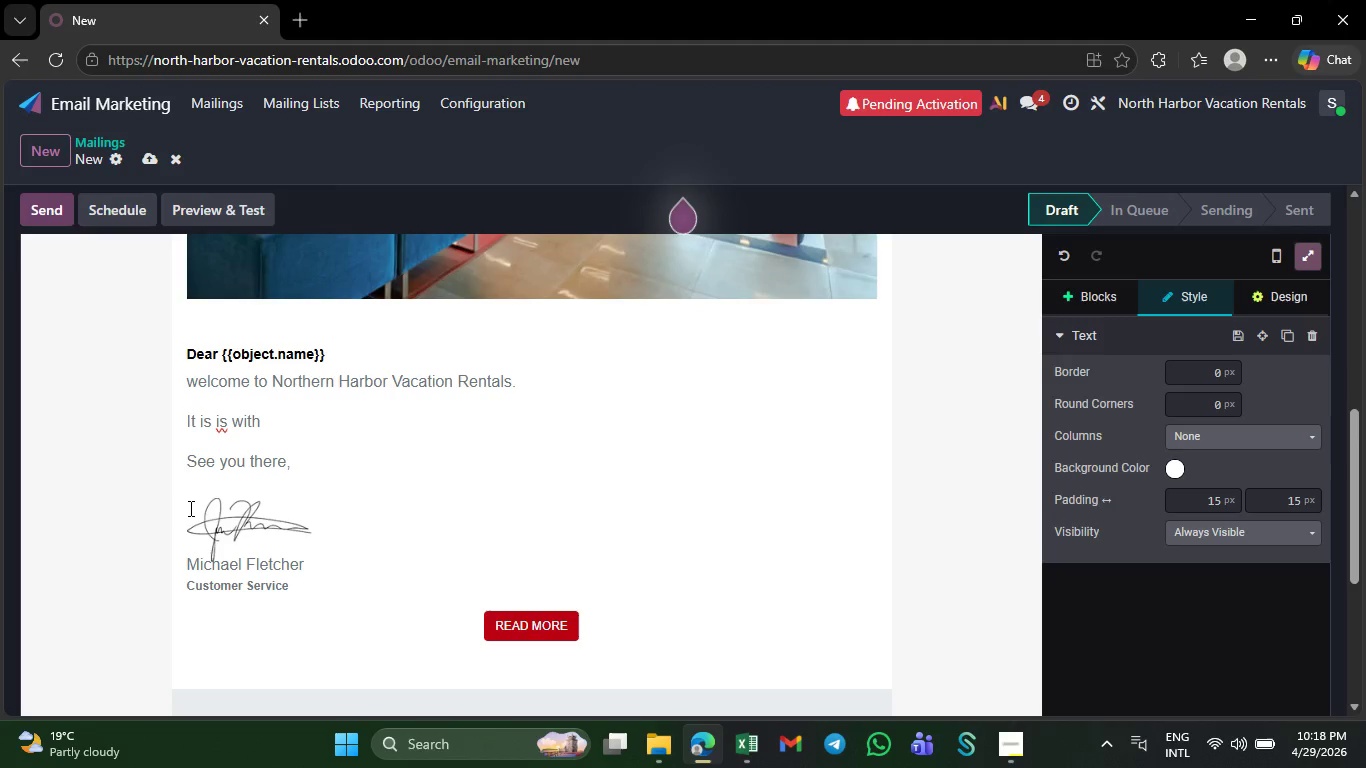 
double_click([221, 420])
 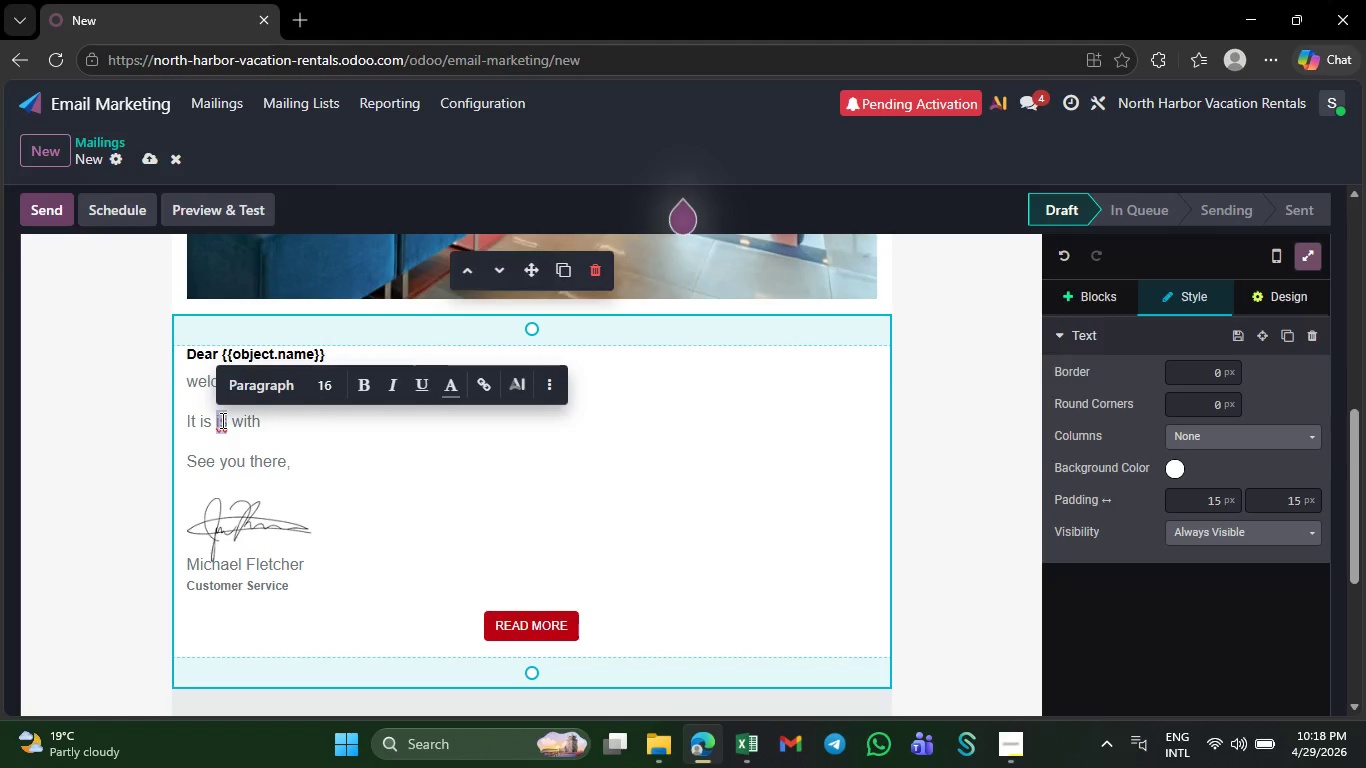 
key(Backspace)
 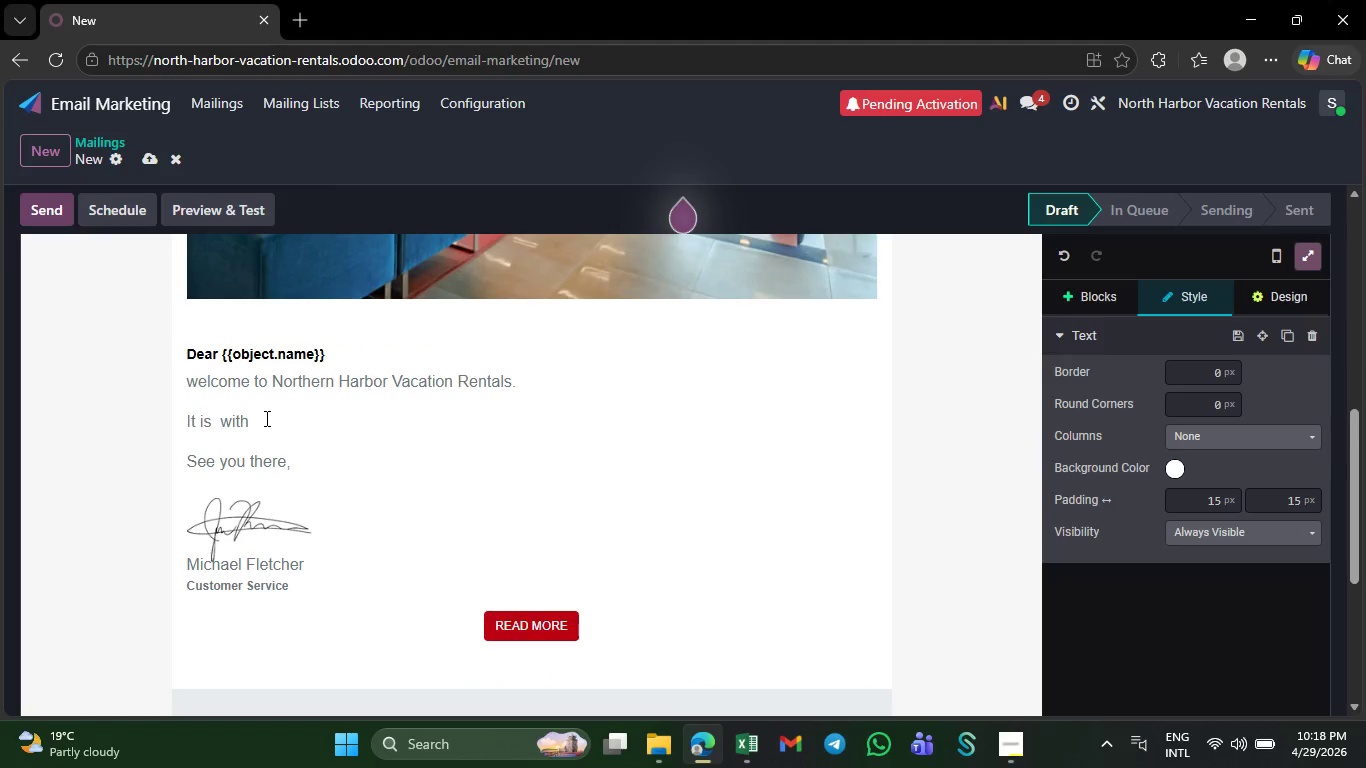 
left_click([289, 422])
 